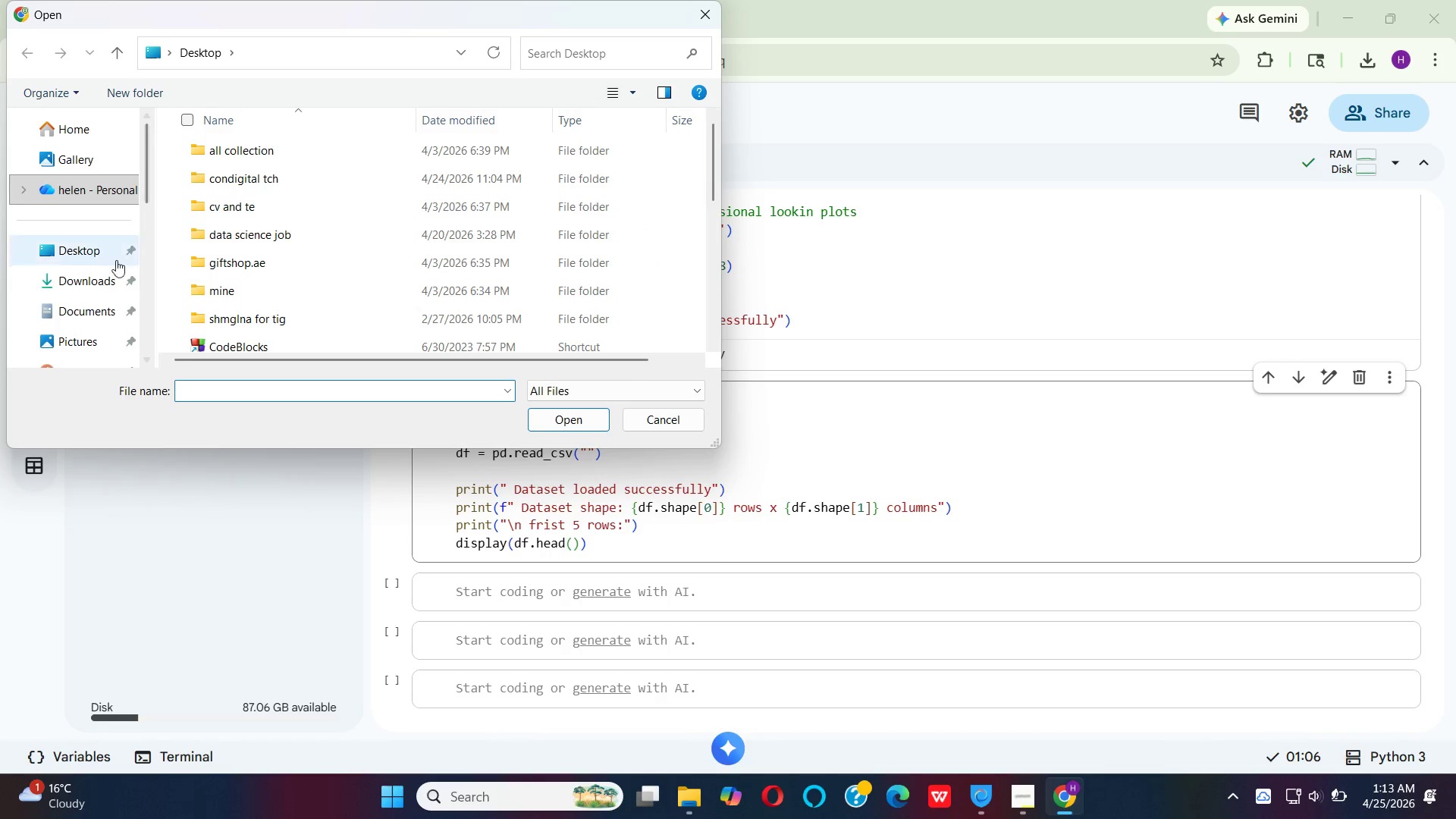 
left_click([104, 261])
 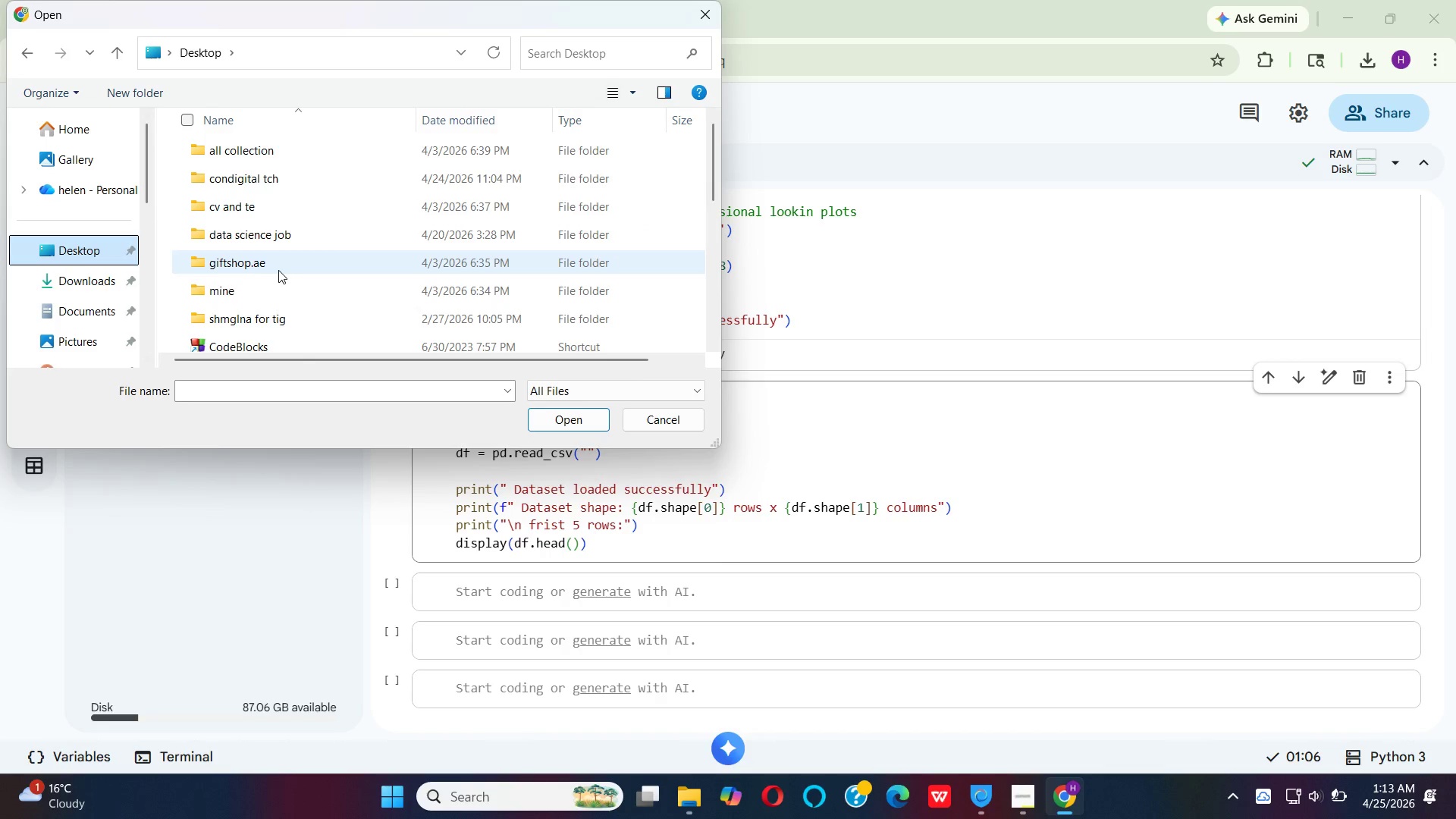 
scroll: coordinate [281, 270], scroll_direction: down, amount: 2.0
 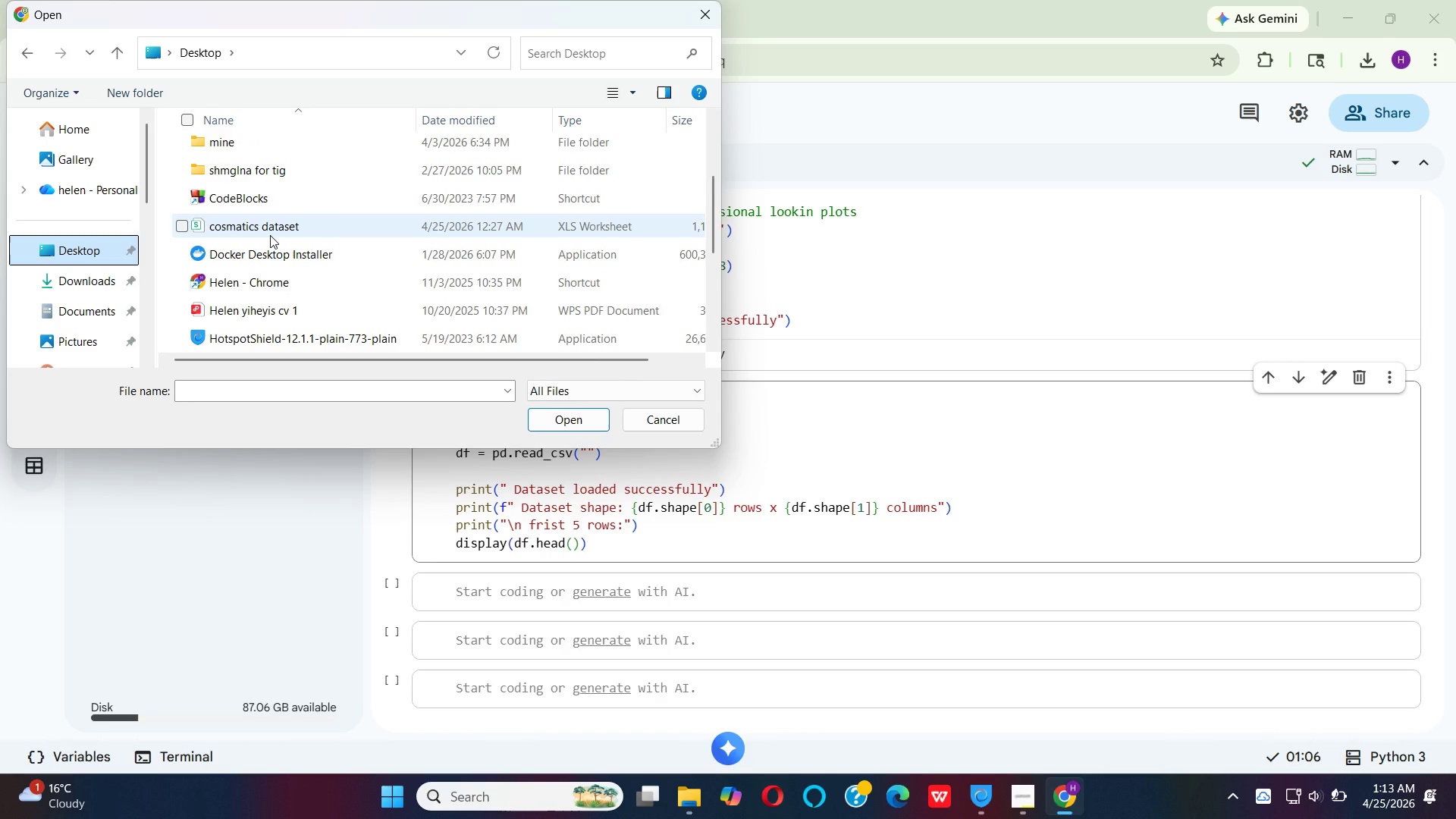 
left_click([270, 235])
 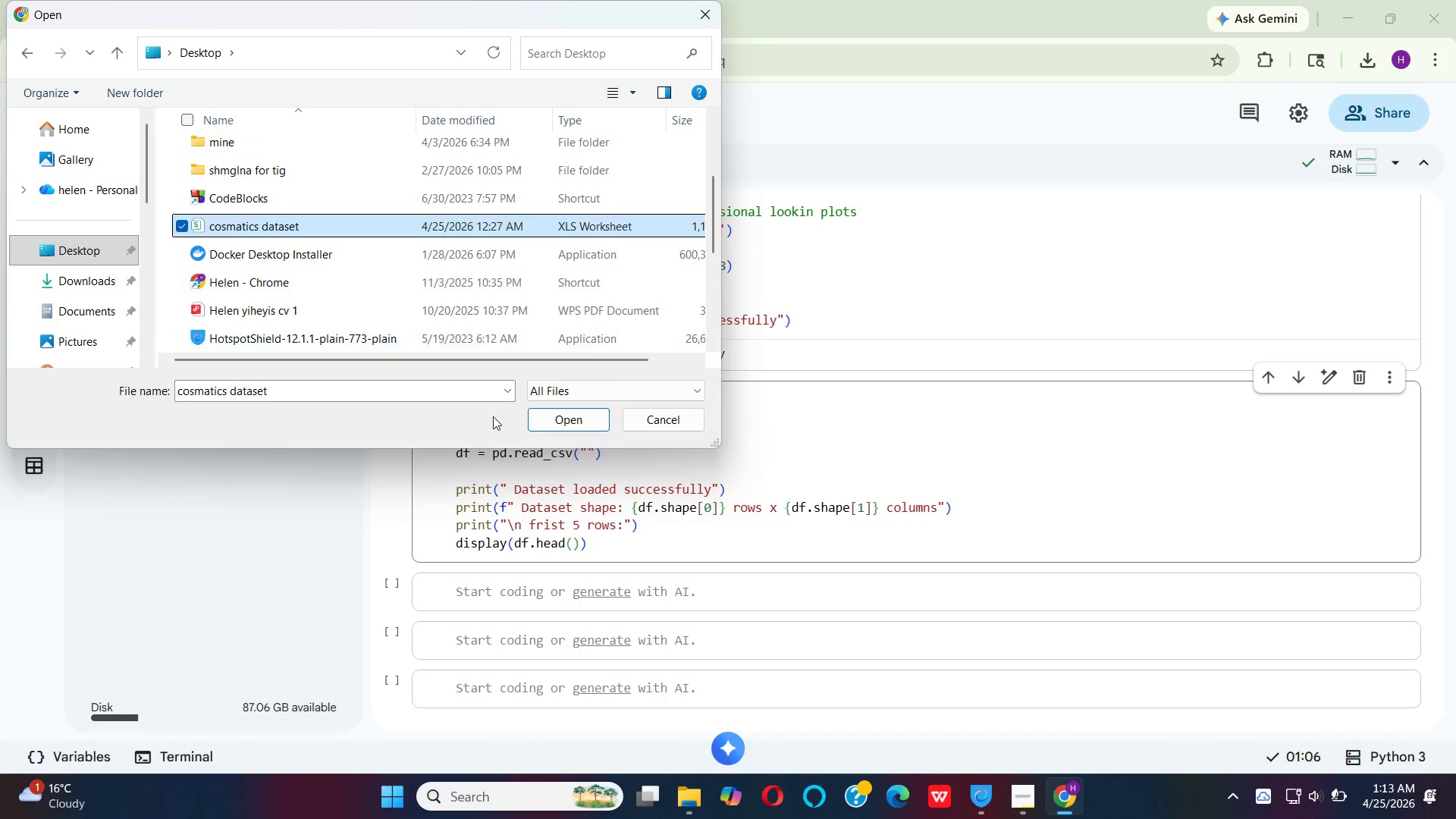 
key(Alt+AltRight)
 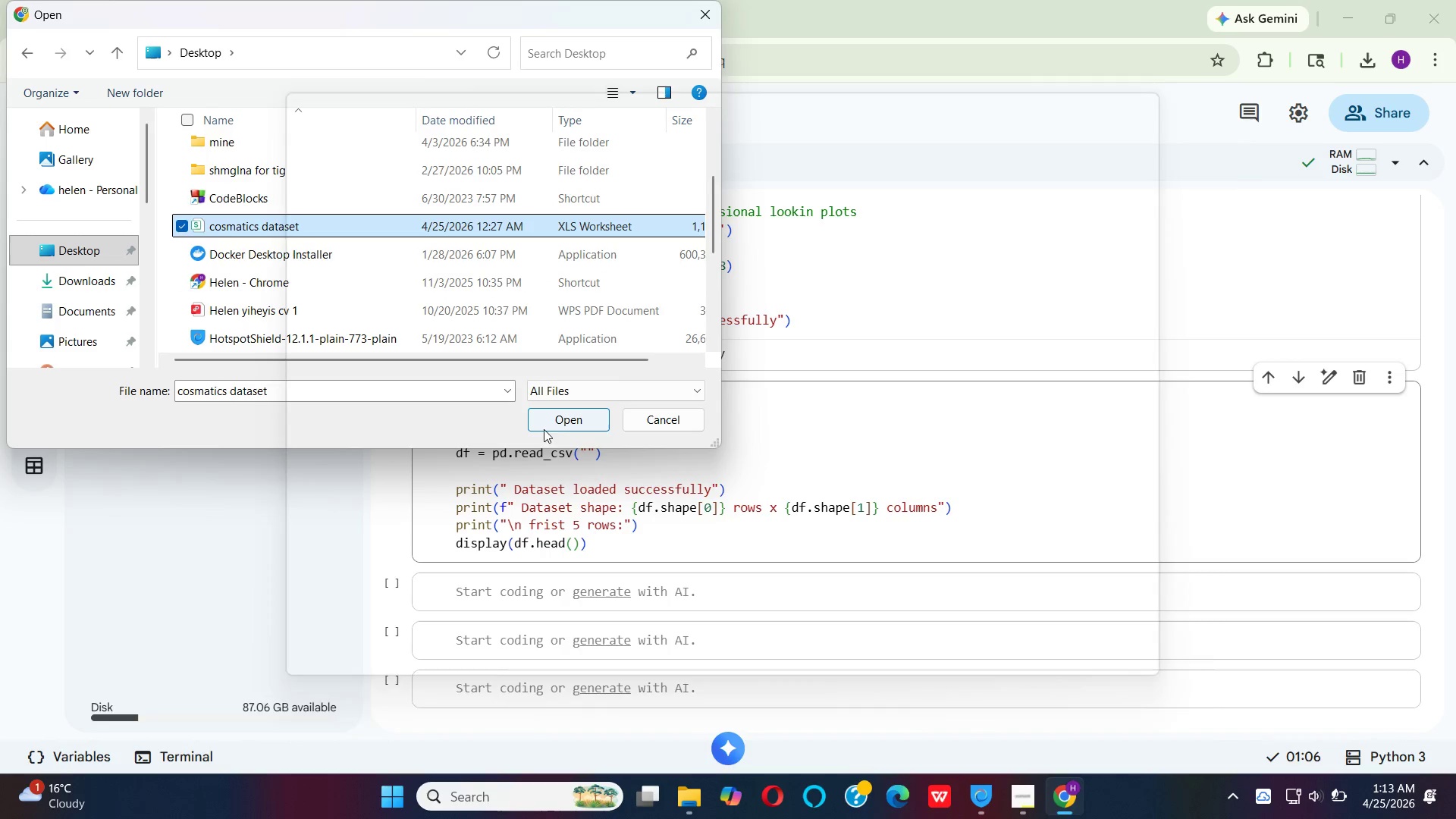 
key(Alt+Control+ControlRight)
 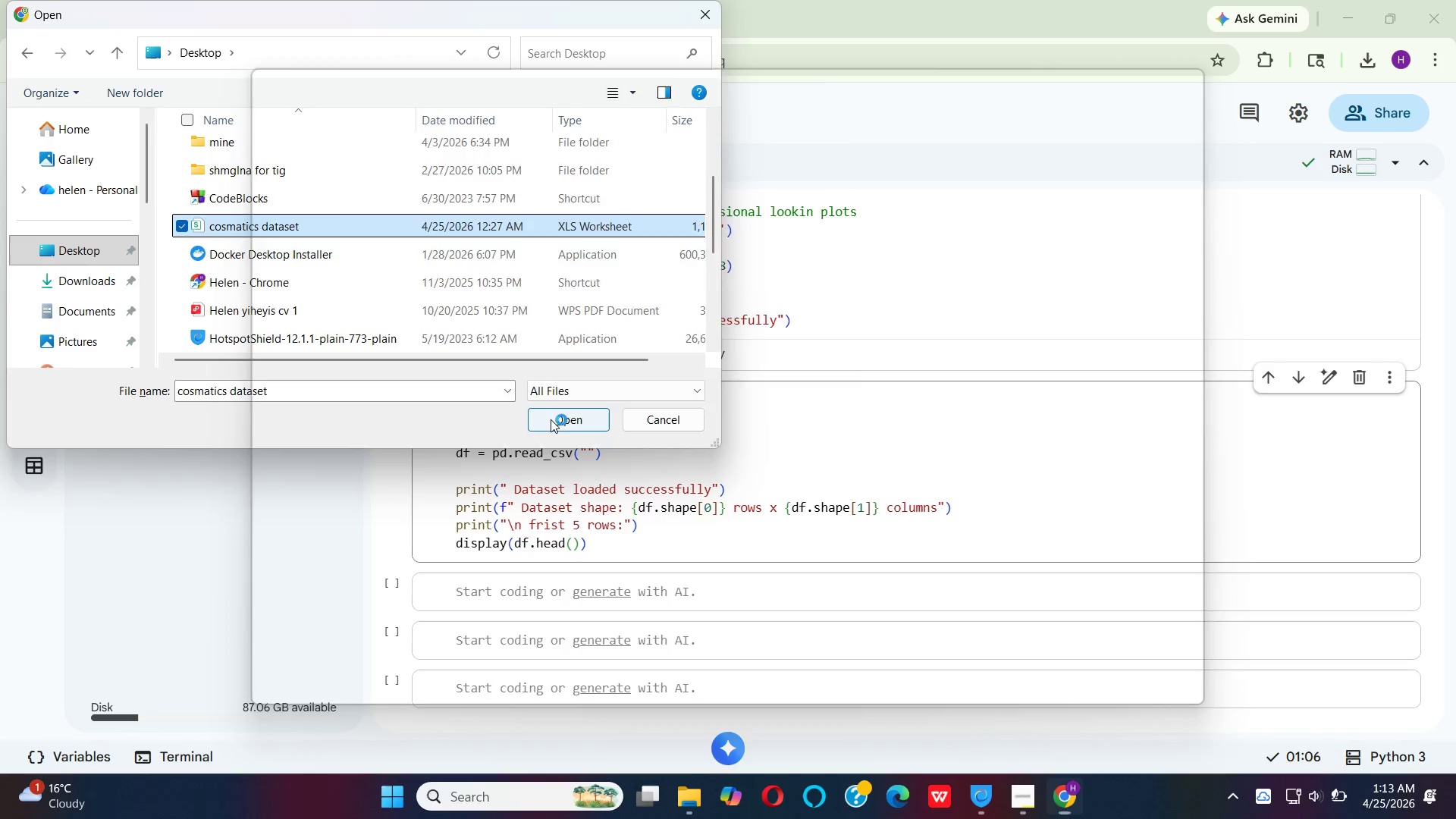 
left_click([551, 419])
 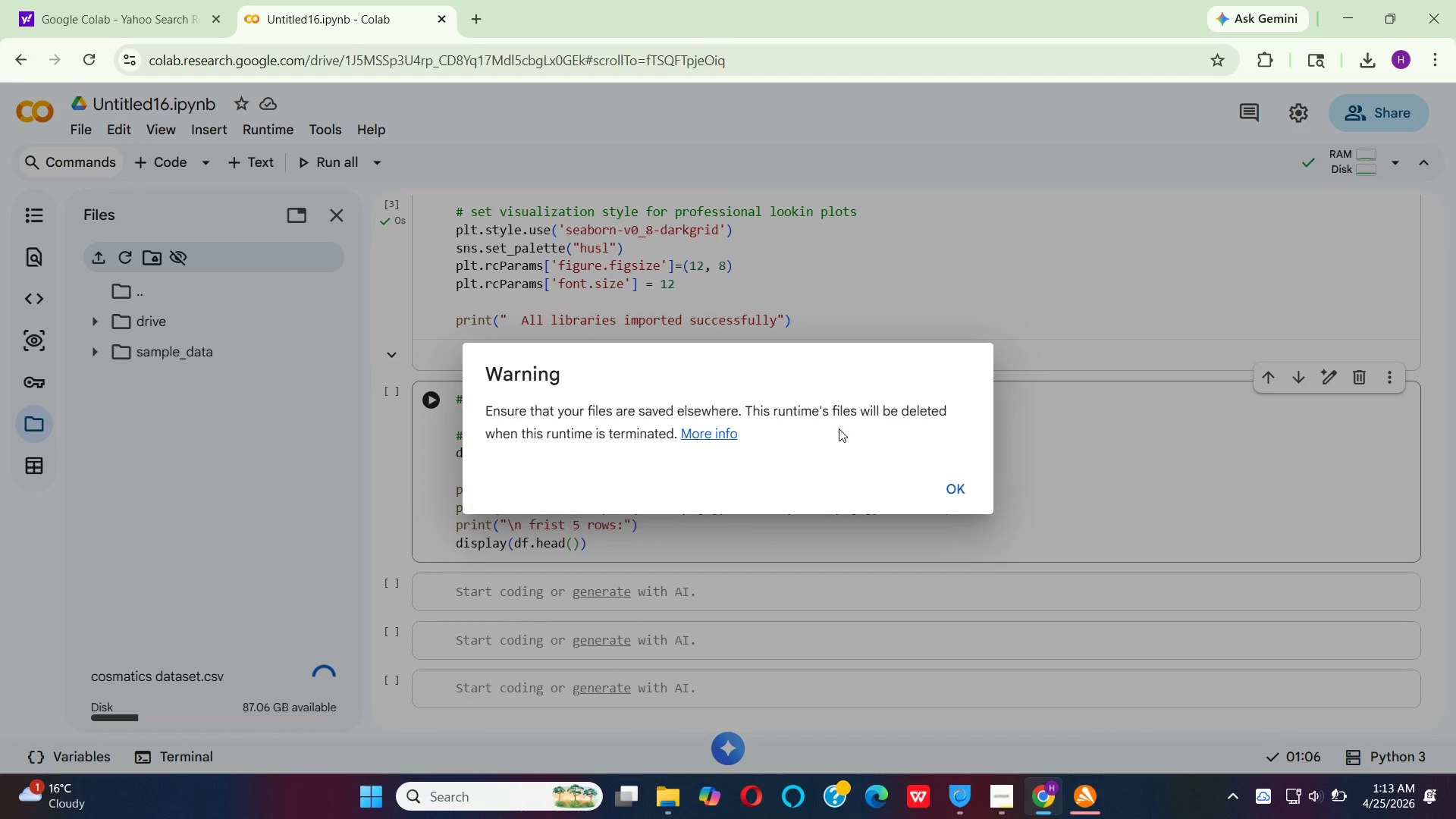 
left_click([974, 494])
 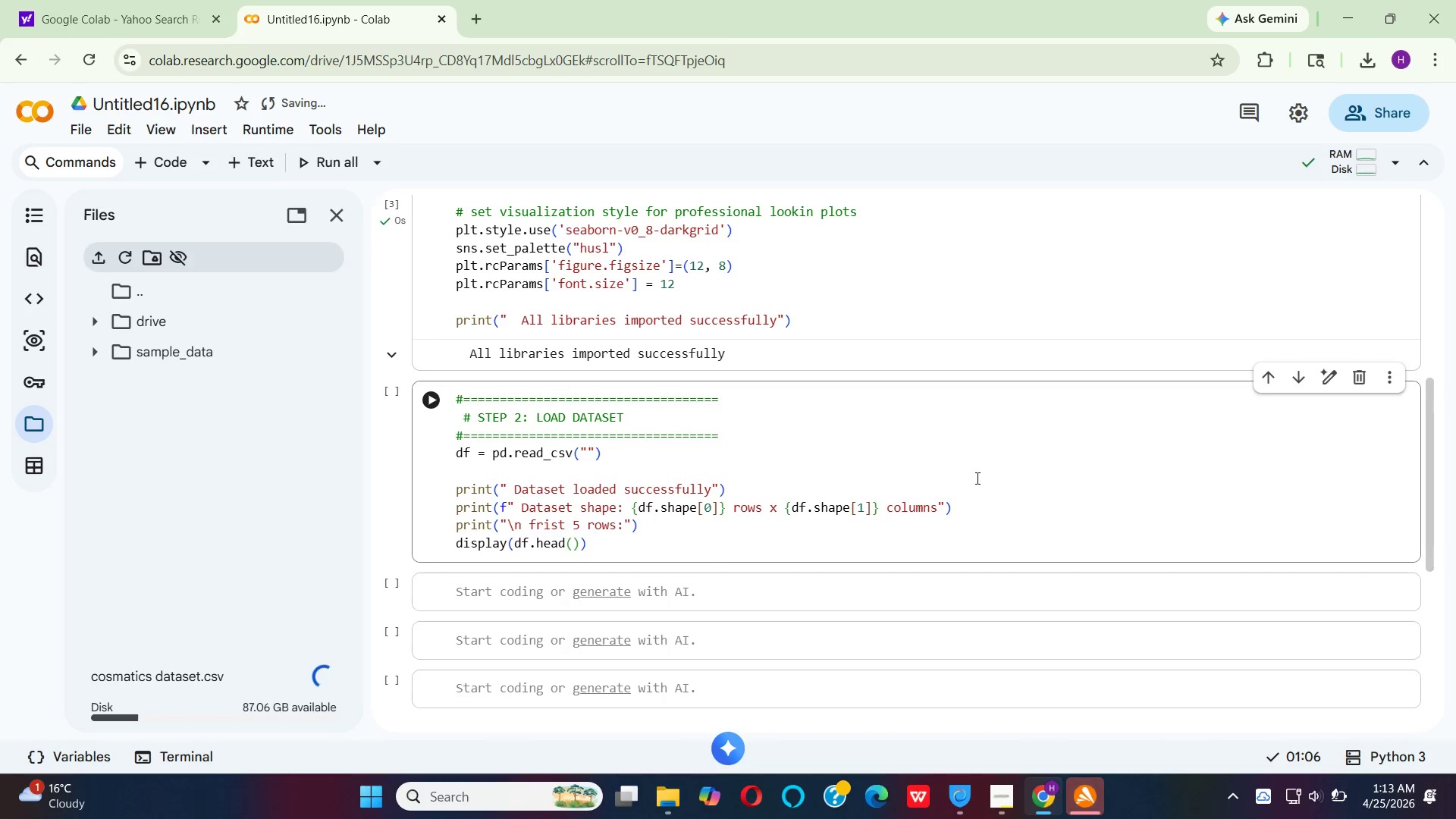 
wait(8.23)
 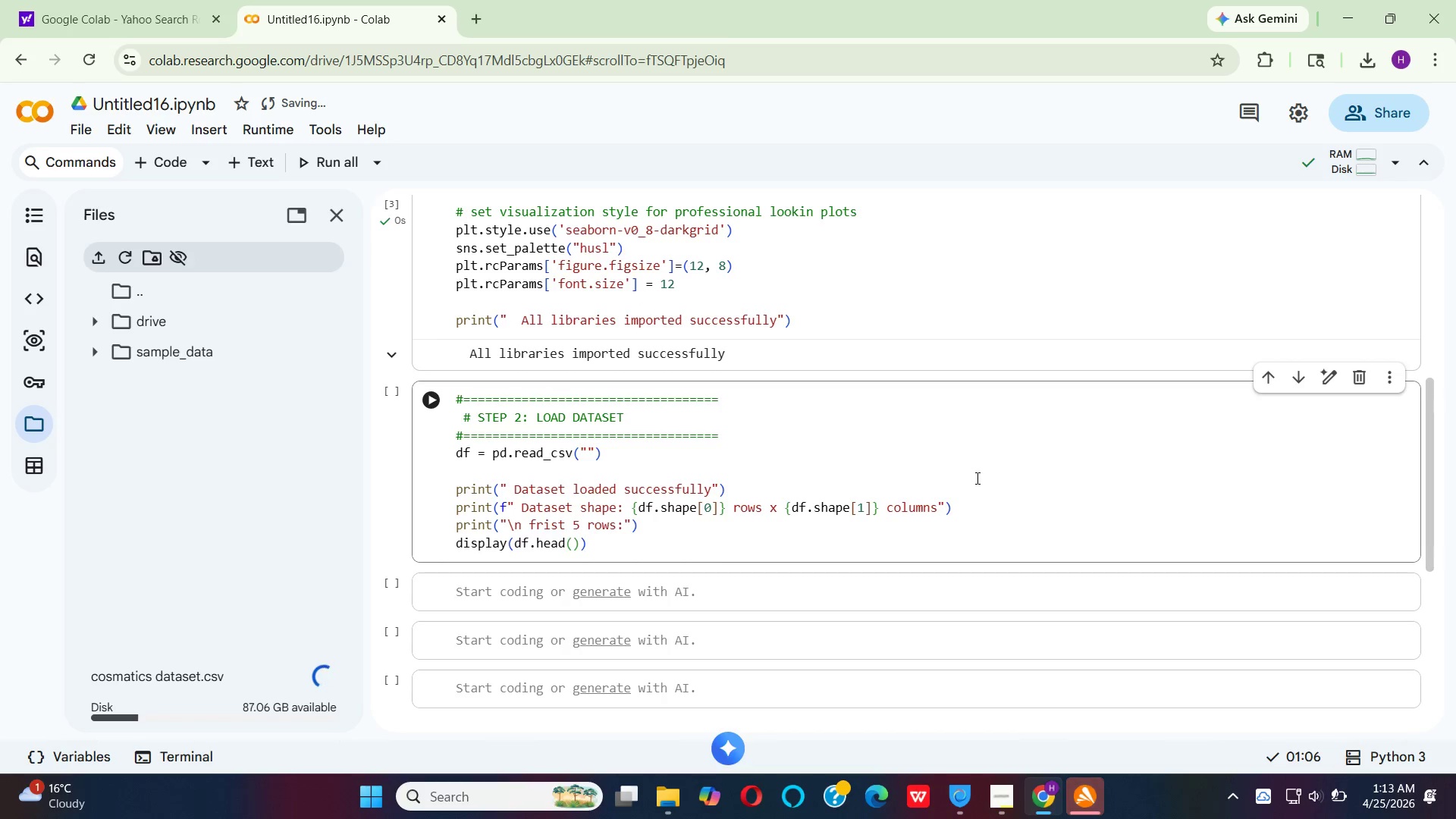 
left_click([334, 383])
 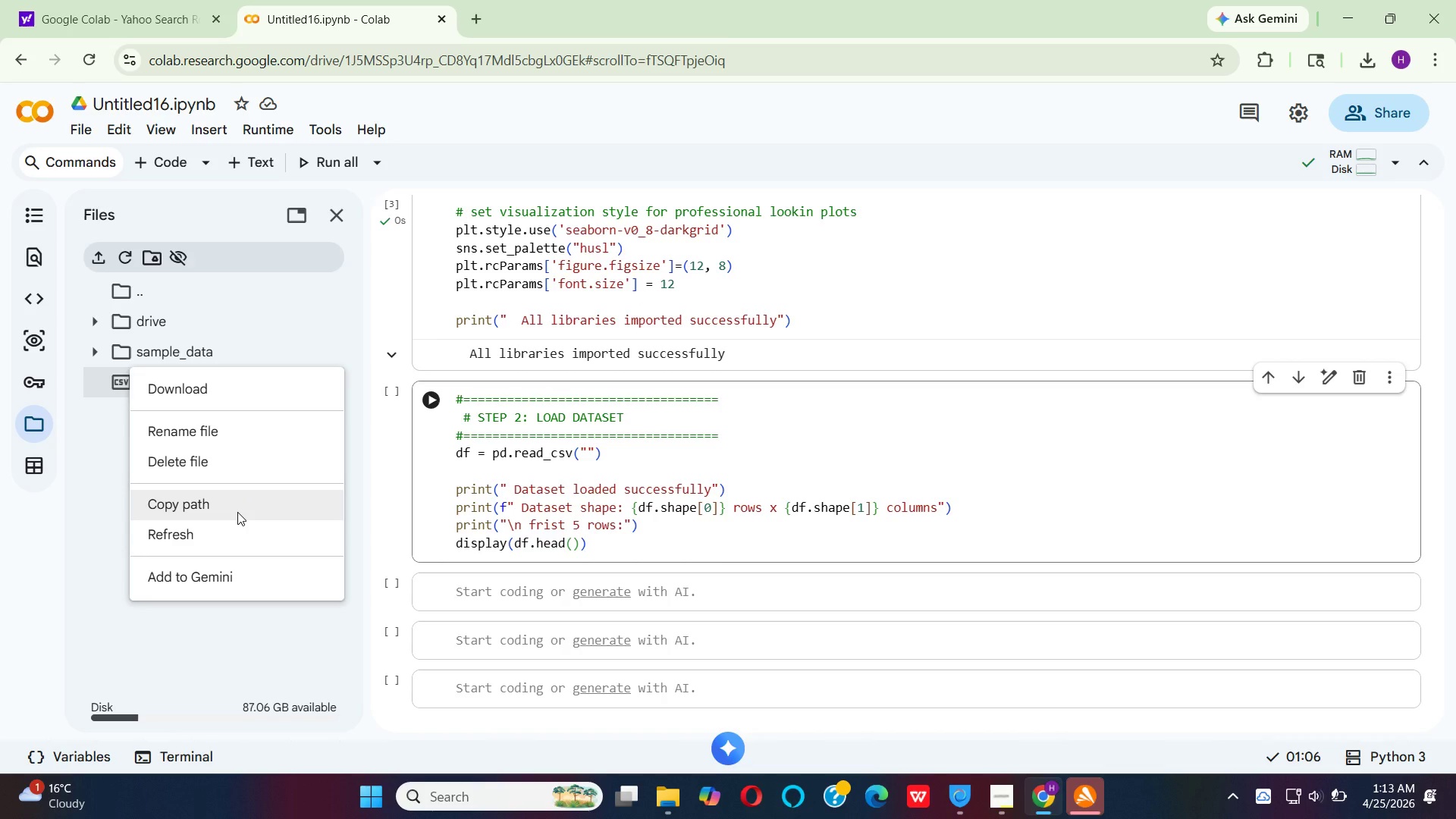 
left_click([237, 512])
 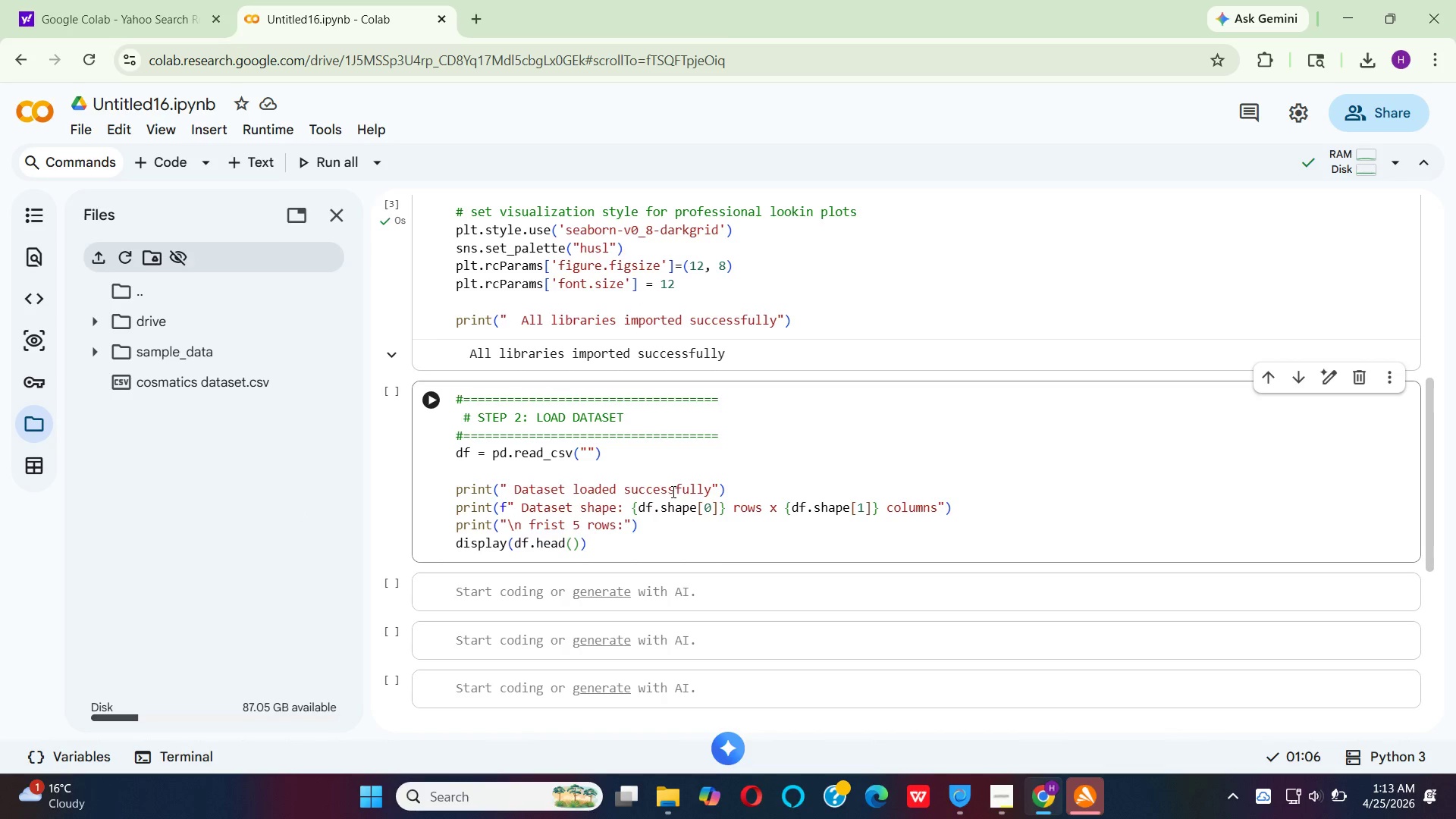 
left_click([587, 454])
 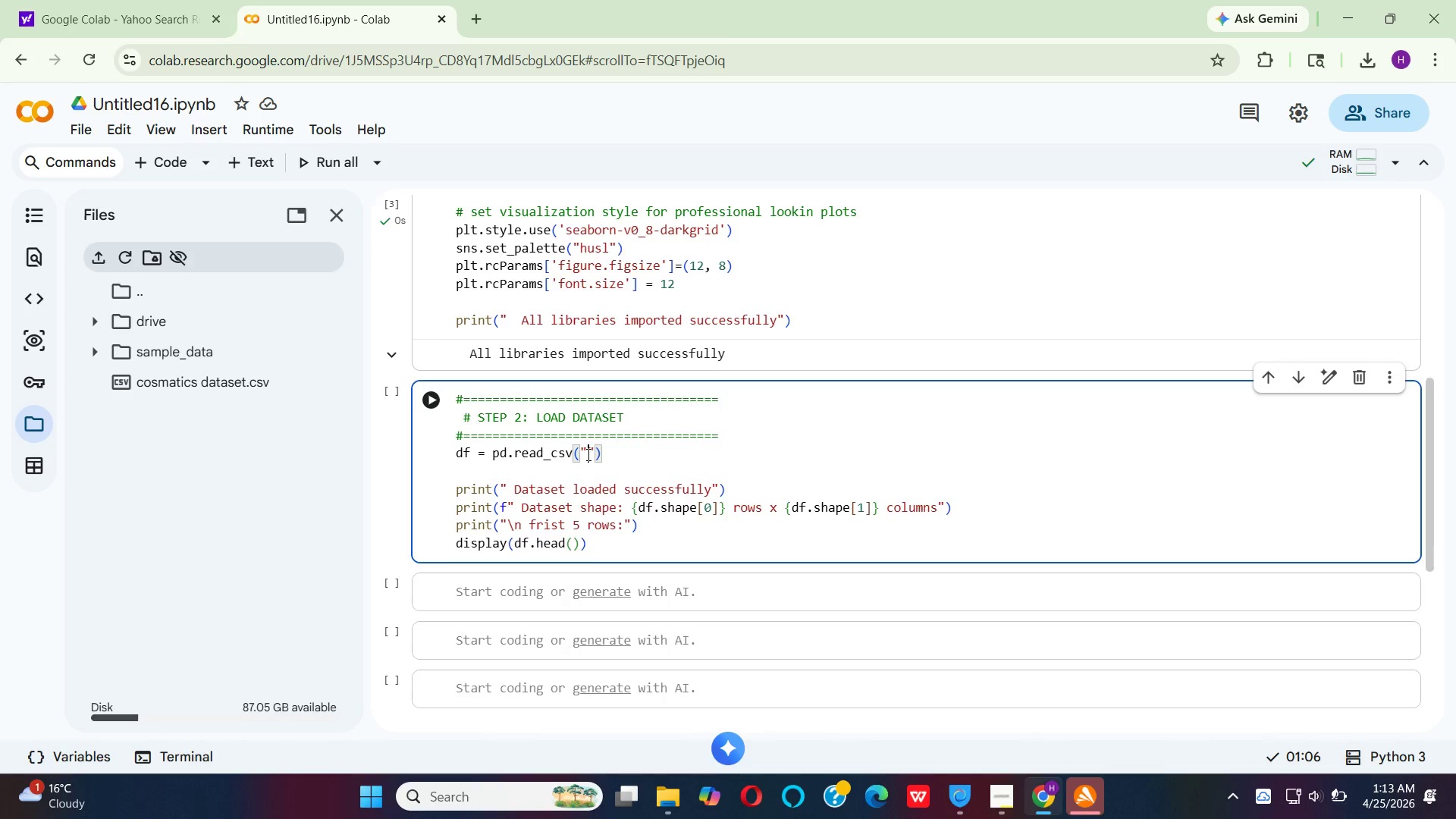 
key(Control+V)
 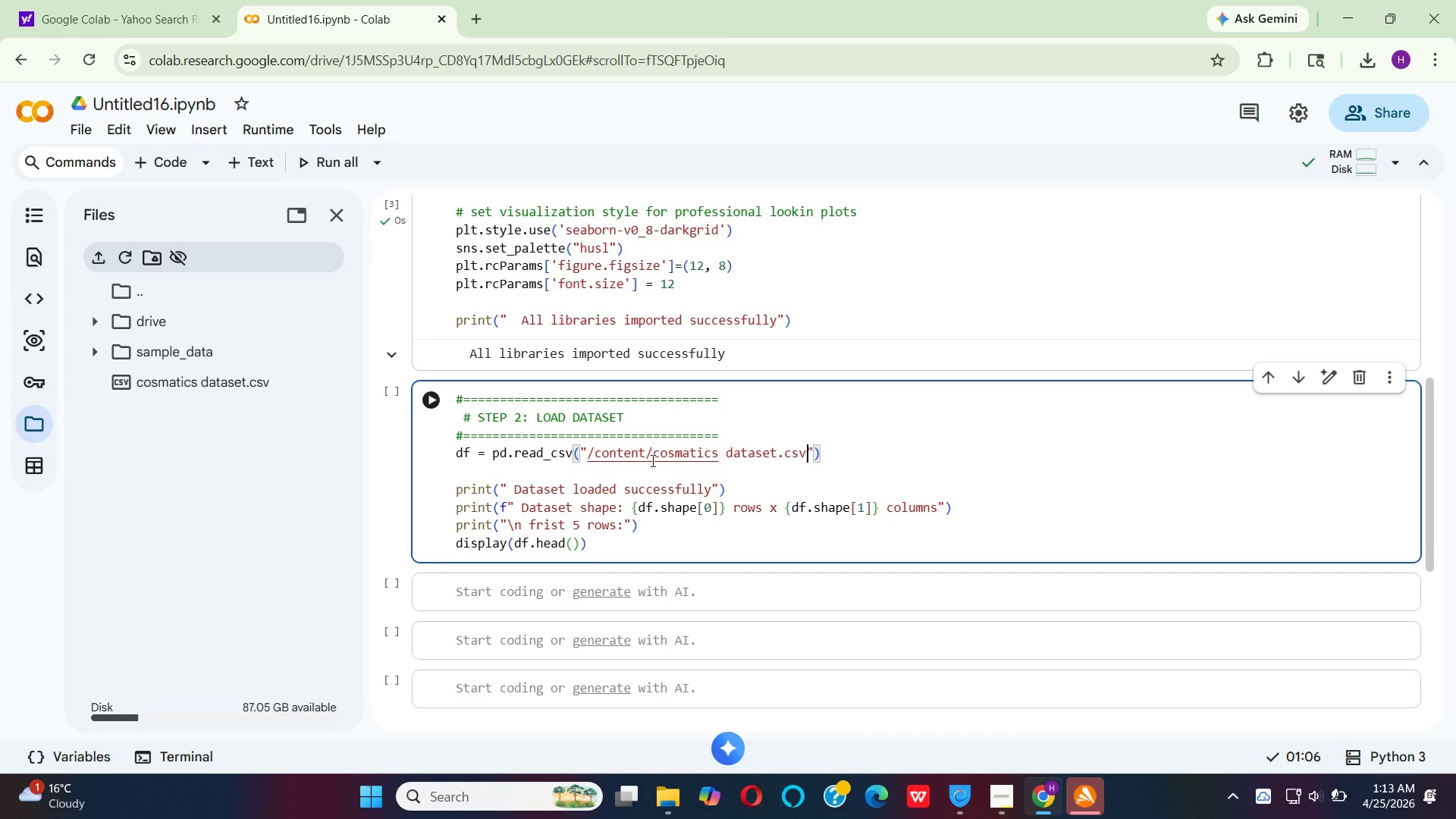 
left_click([651, 459])
 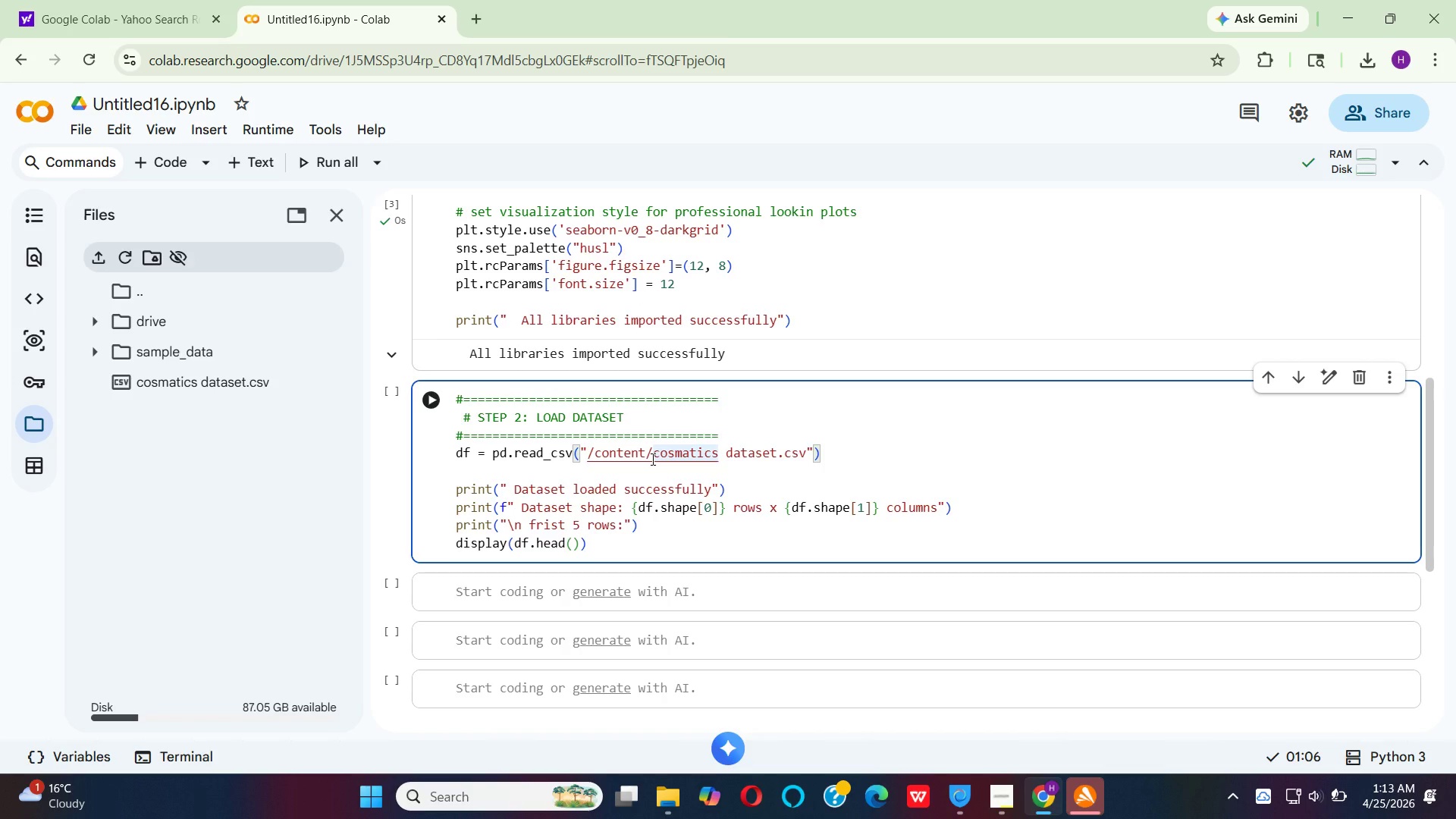 
key(Backspace)
 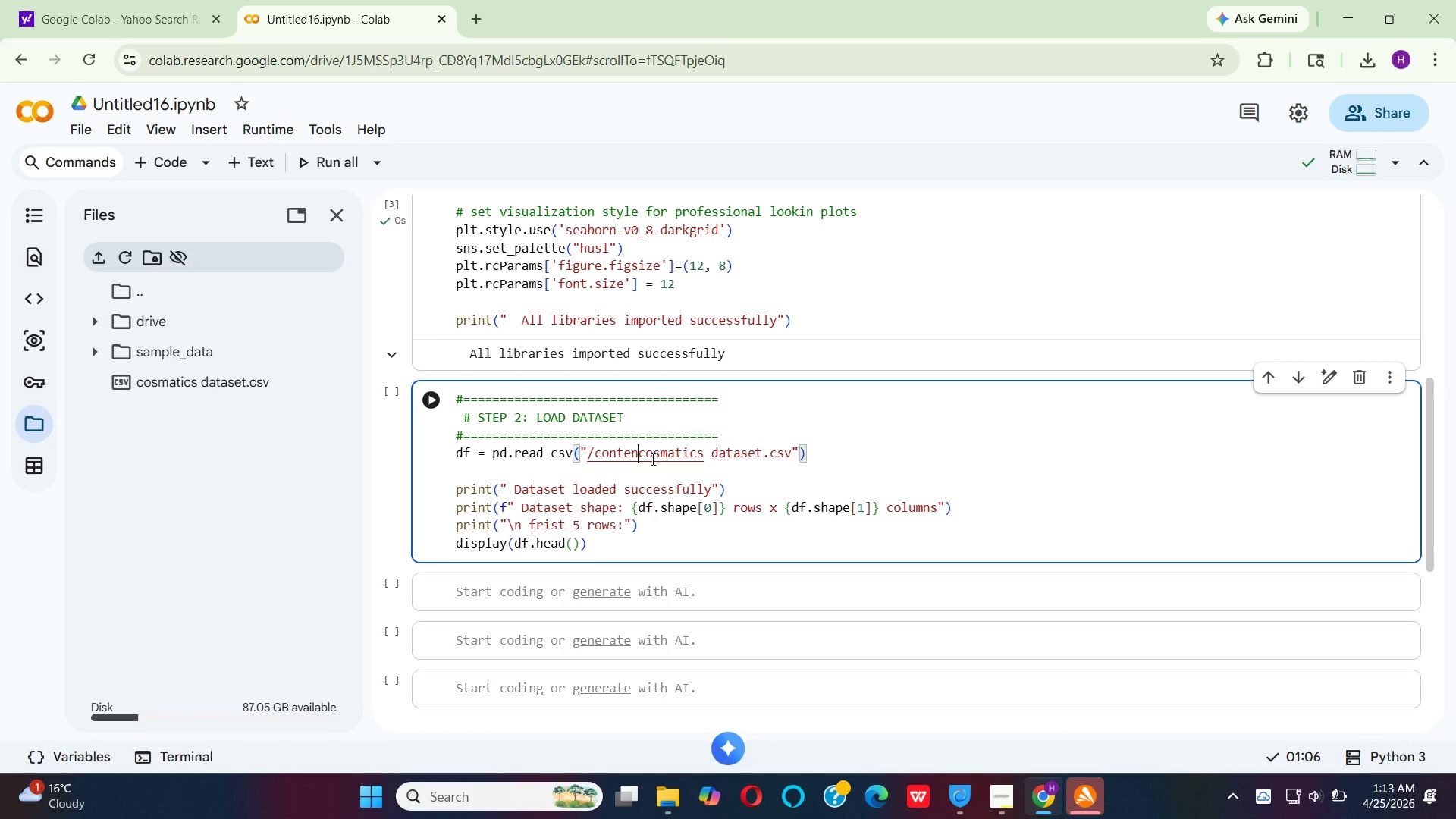 
key(Backspace)
 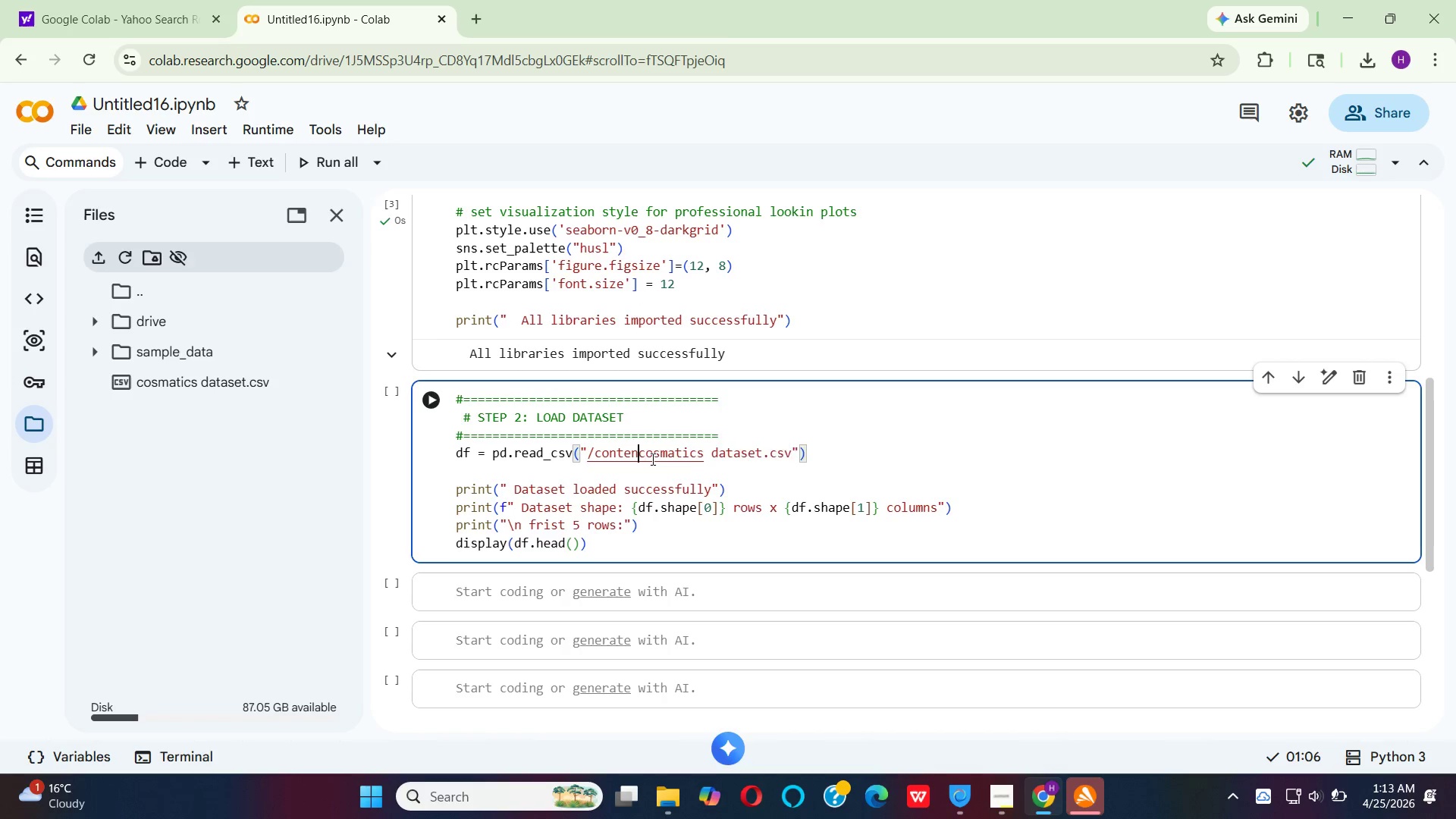 
key(Backspace)
 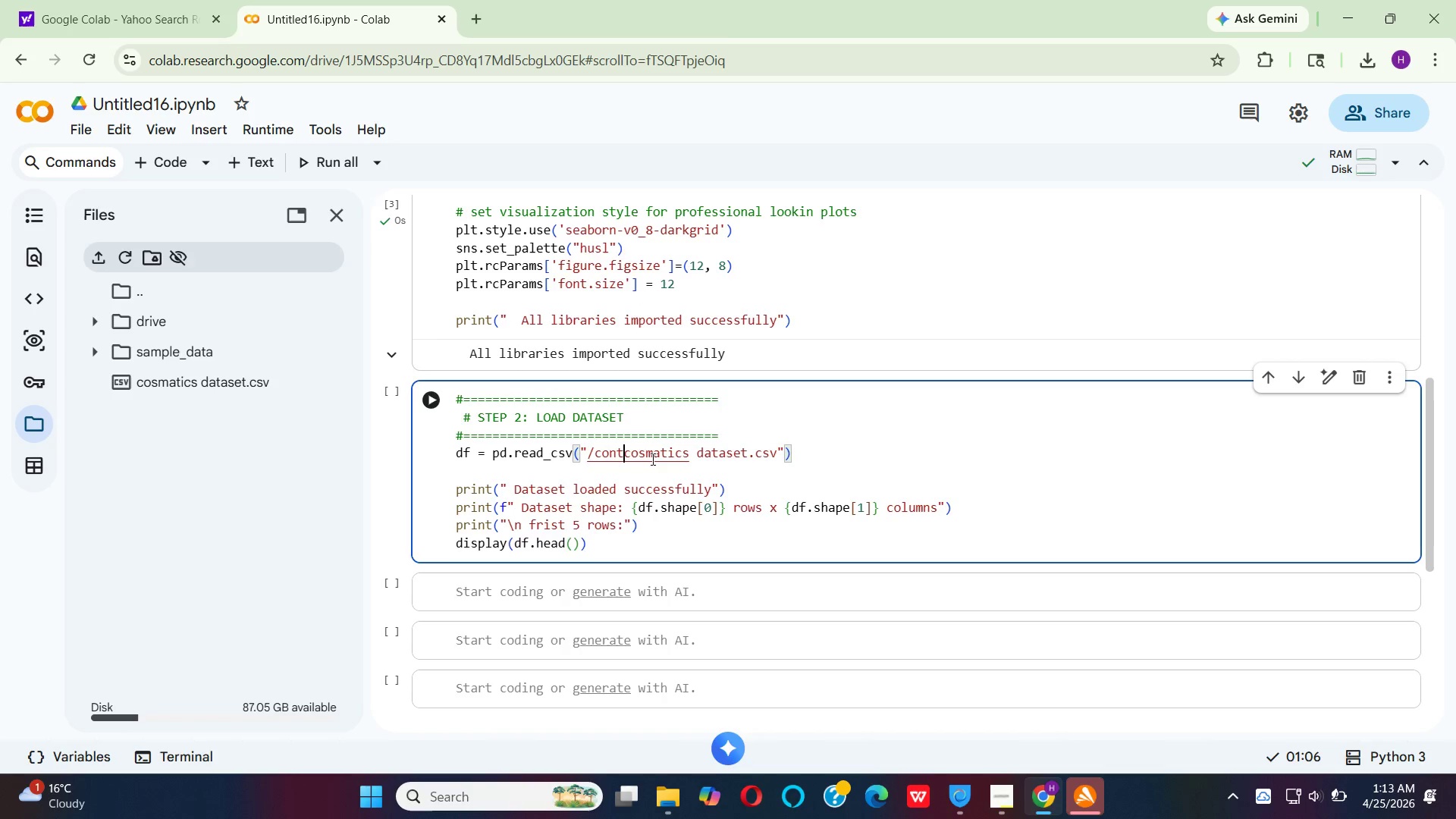 
key(Backspace)
 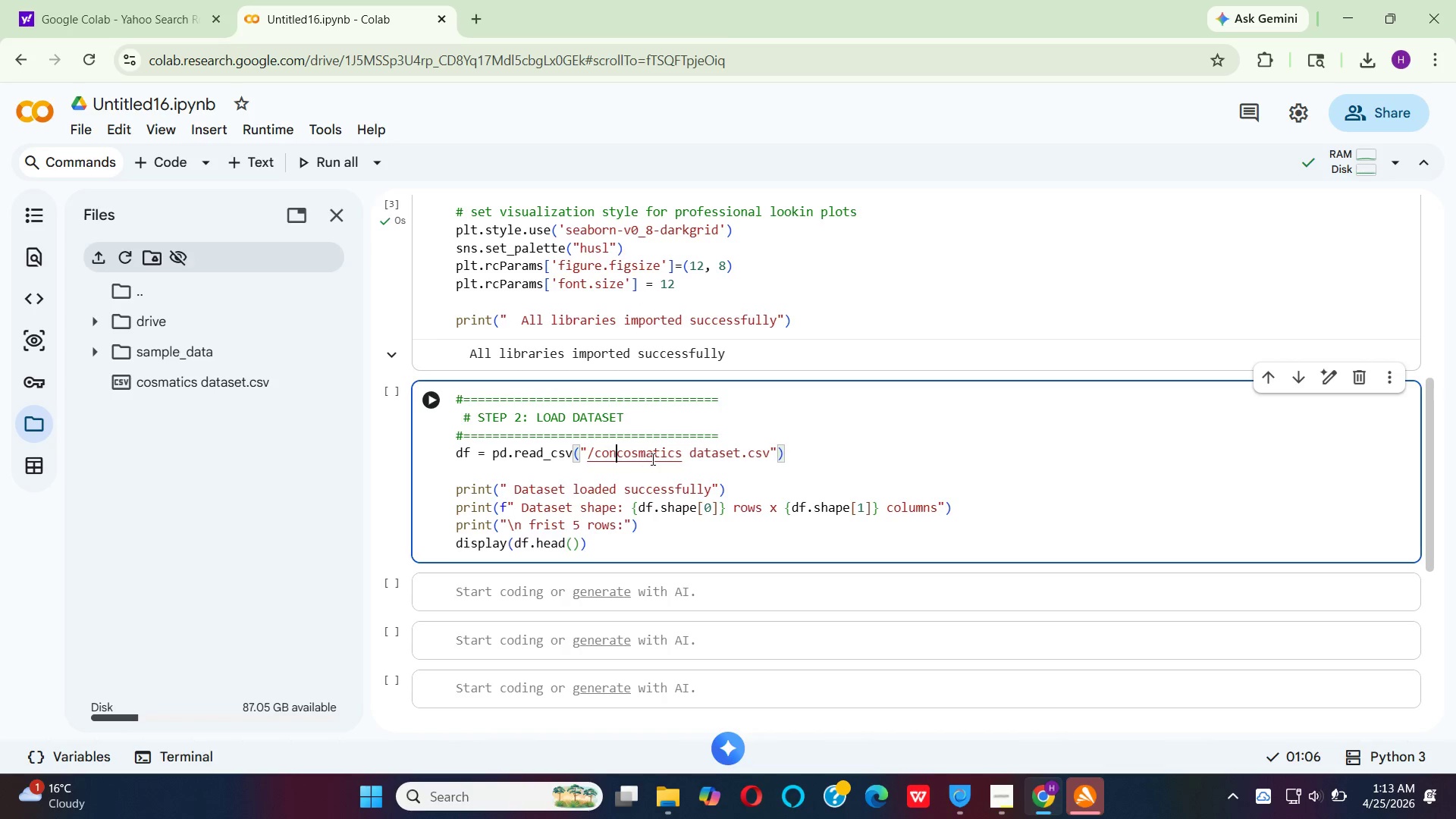 
key(Backspace)
 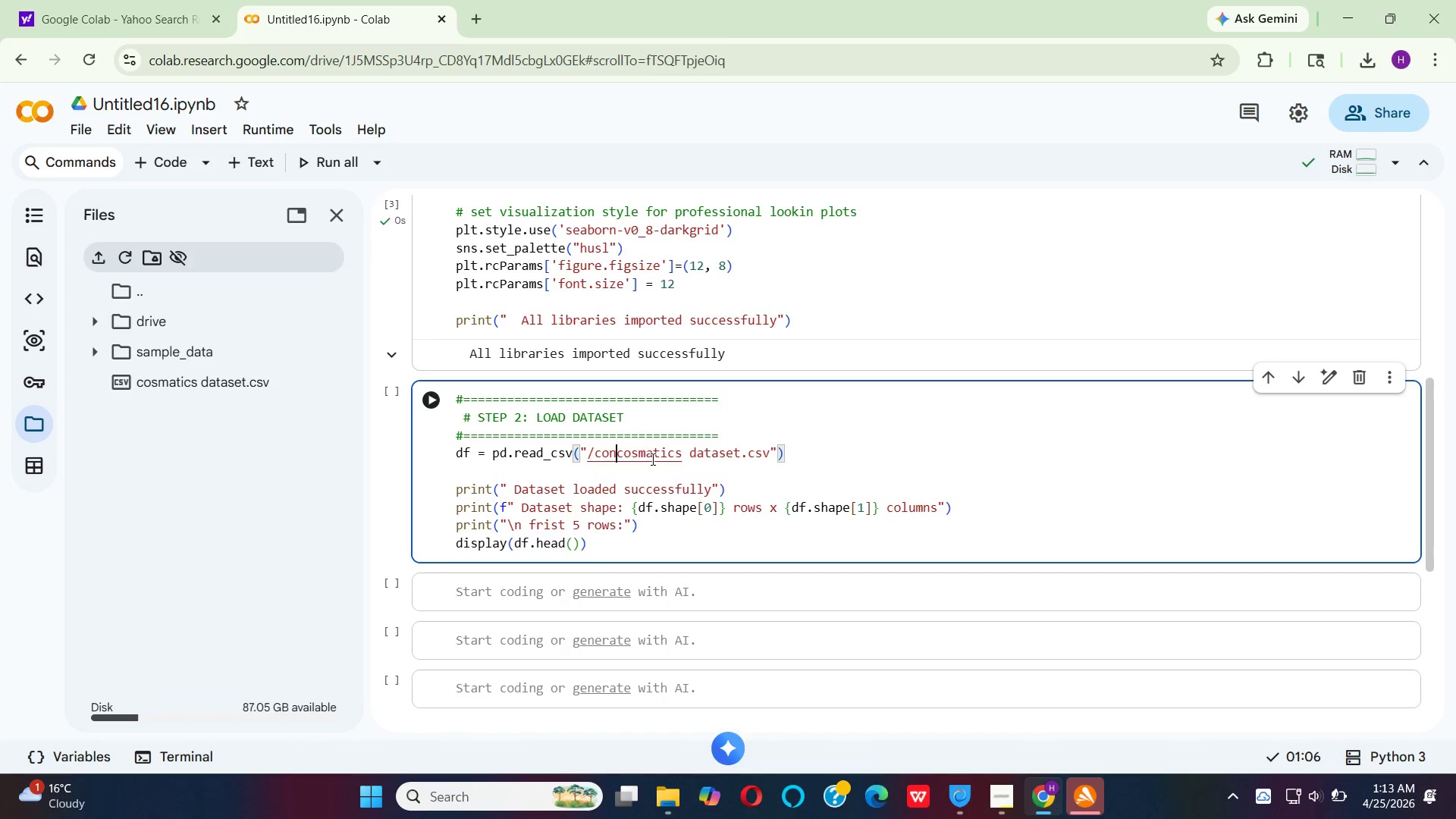 
key(Backspace)
 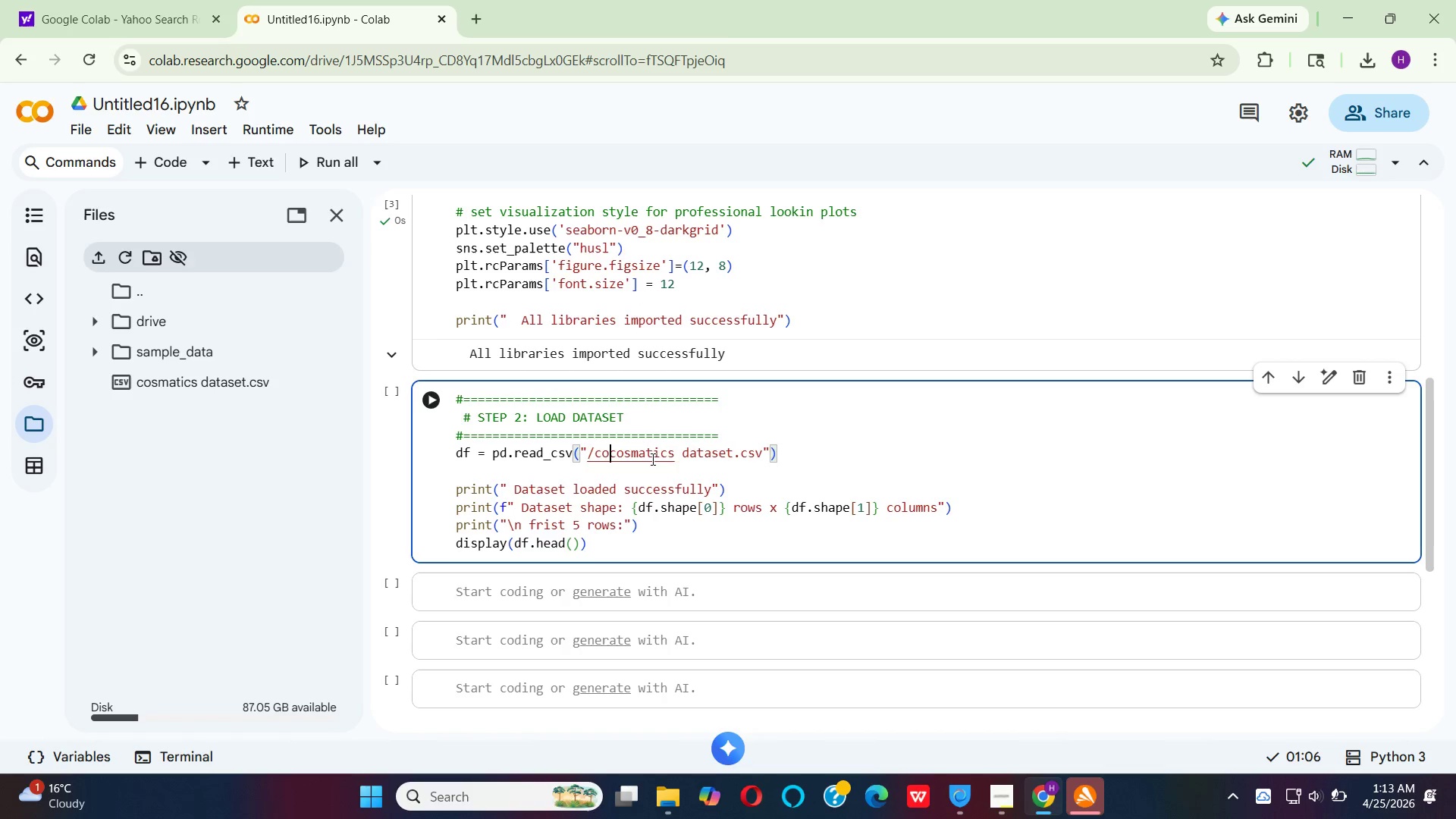 
key(Backspace)
 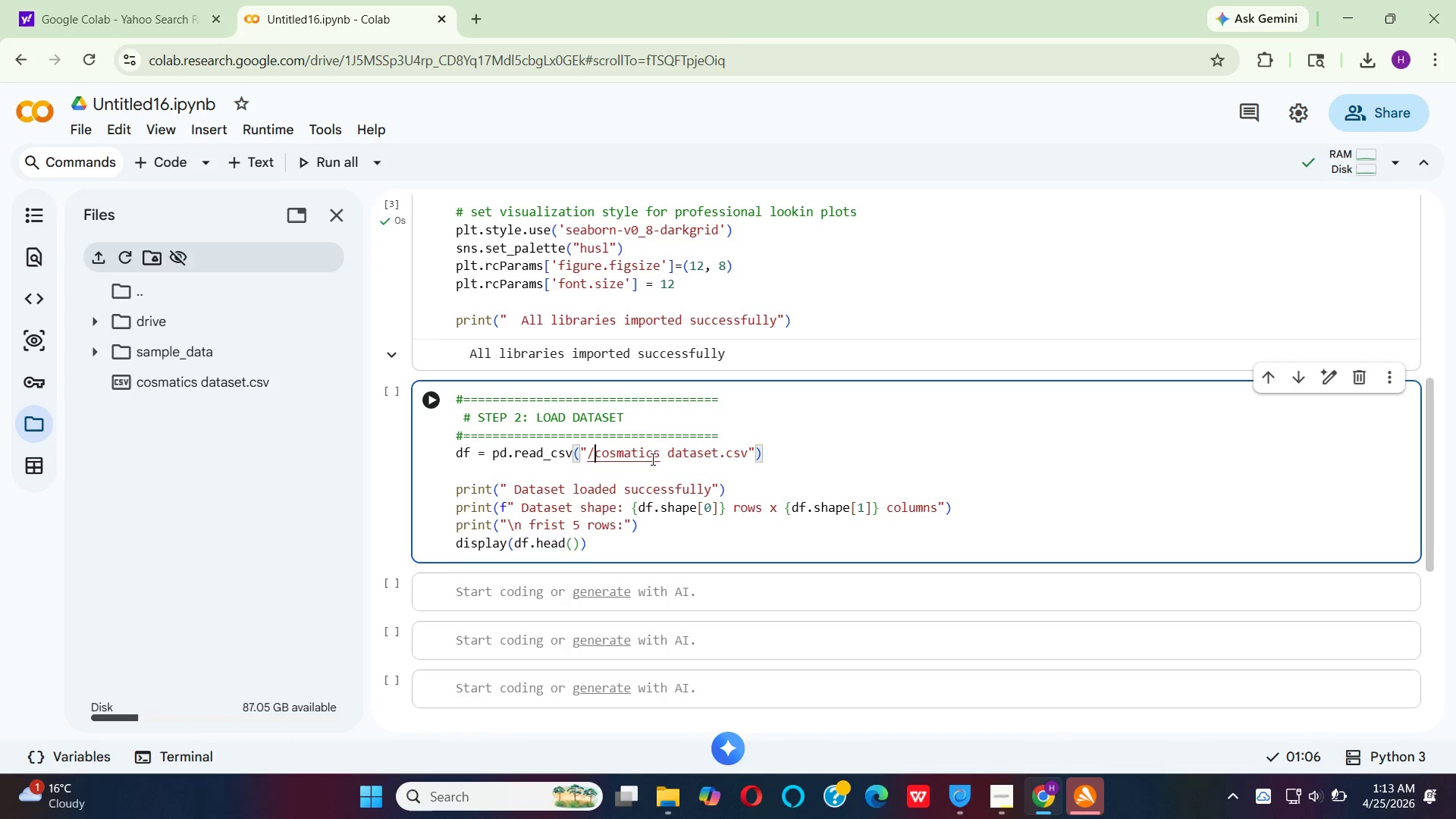 
key(Backspace)
 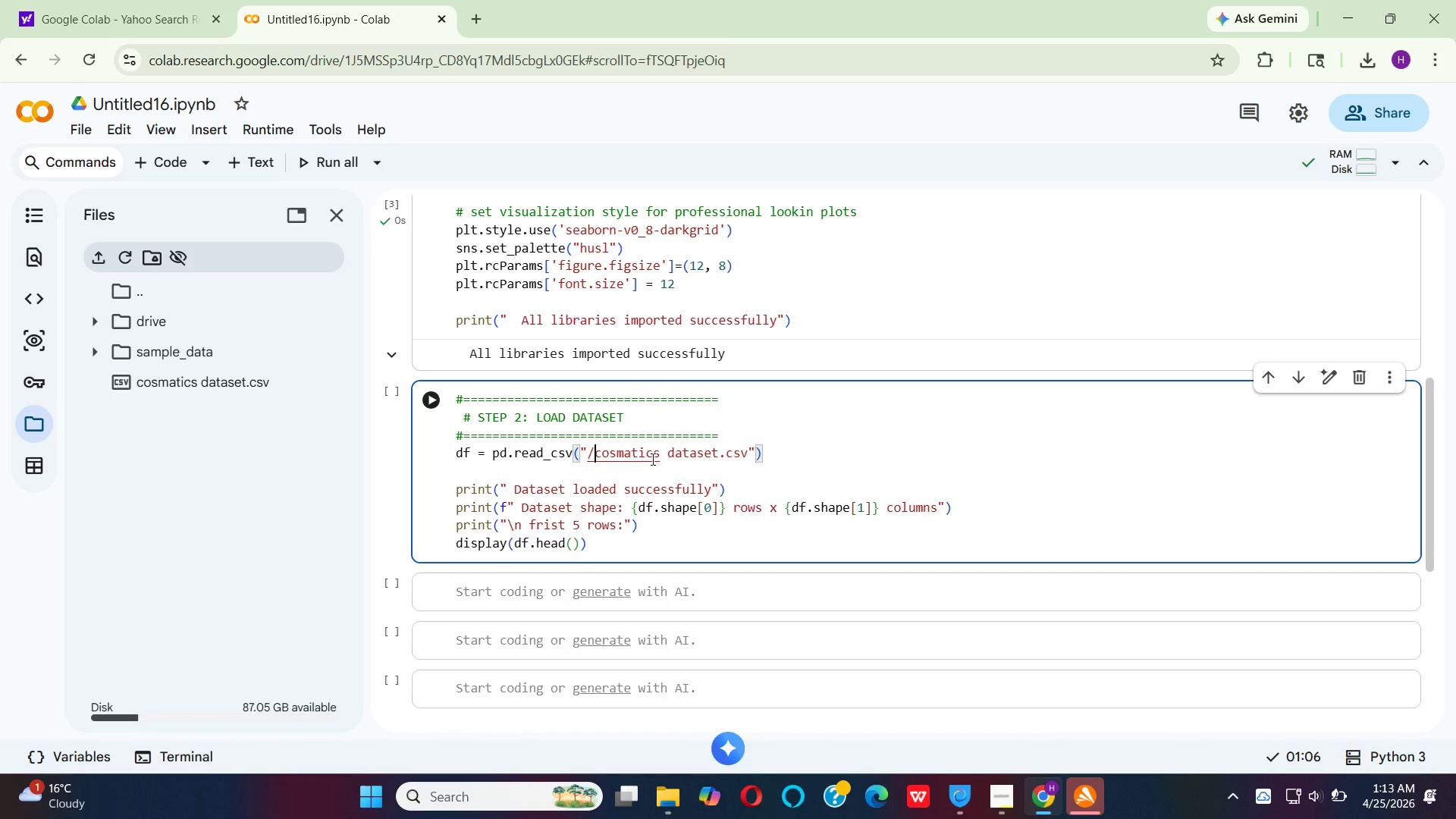 
key(Backspace)
 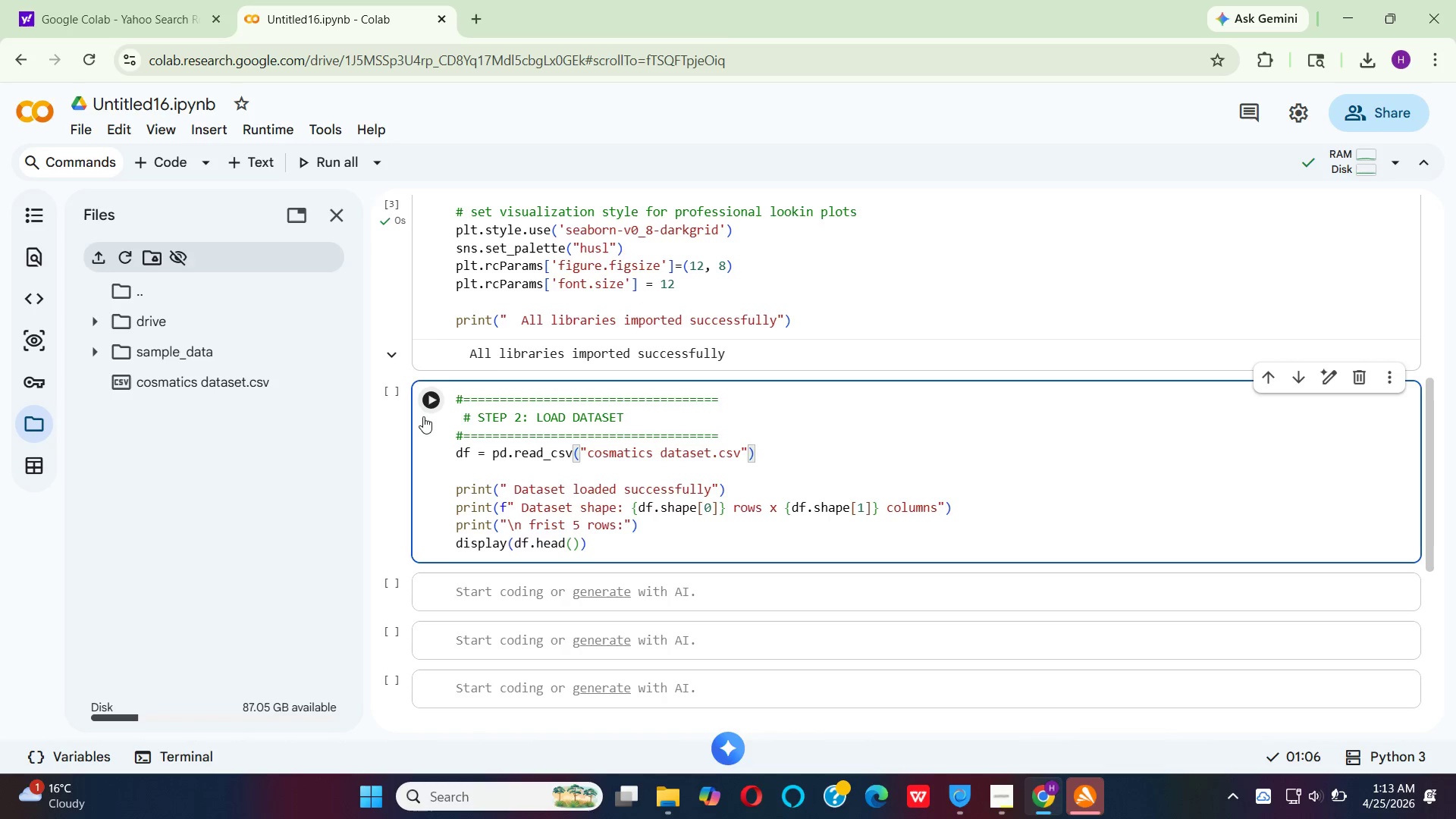 
left_click([423, 396])
 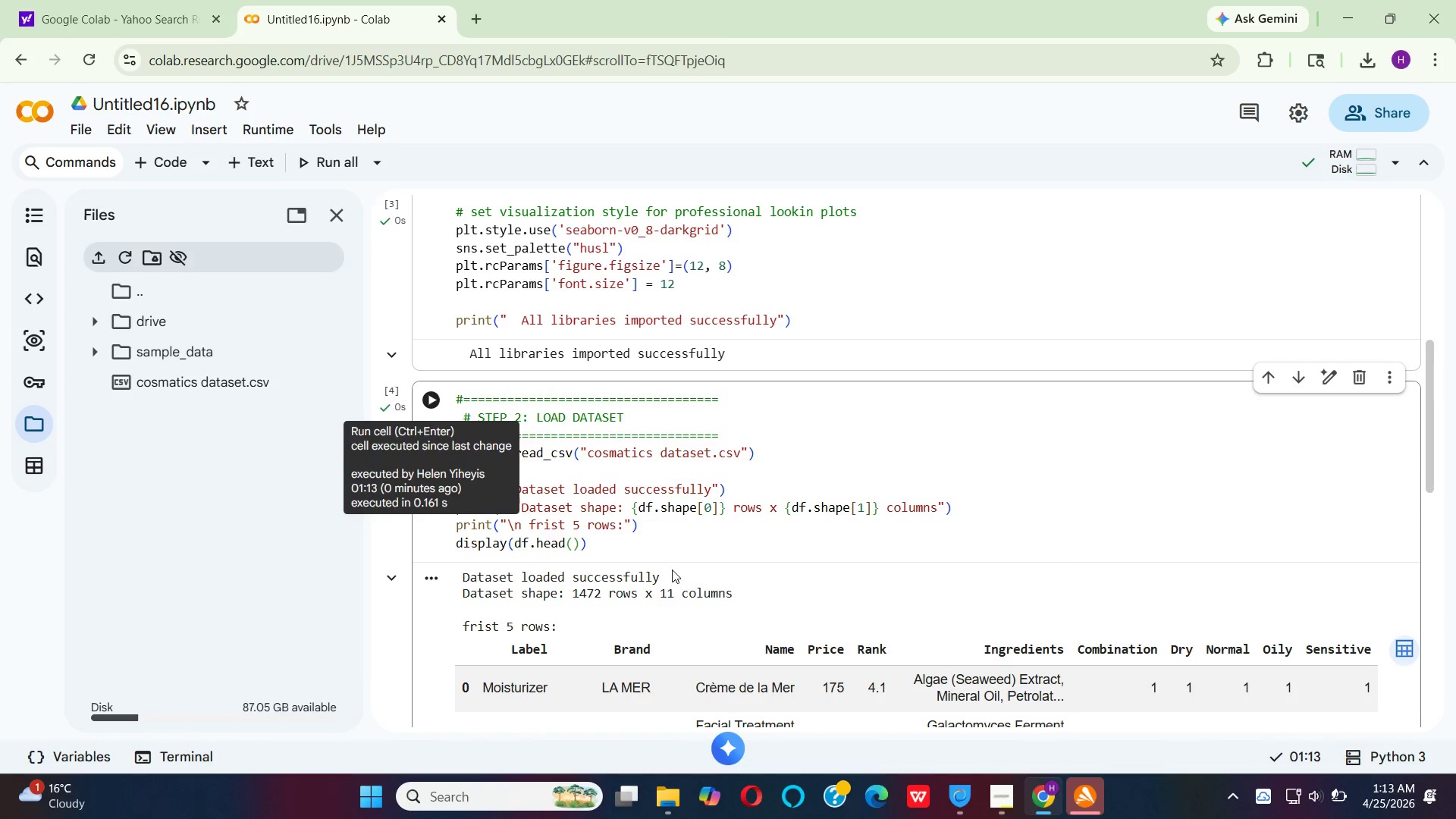 
scroll: coordinate [675, 573], scroll_direction: down, amount: 3.0
 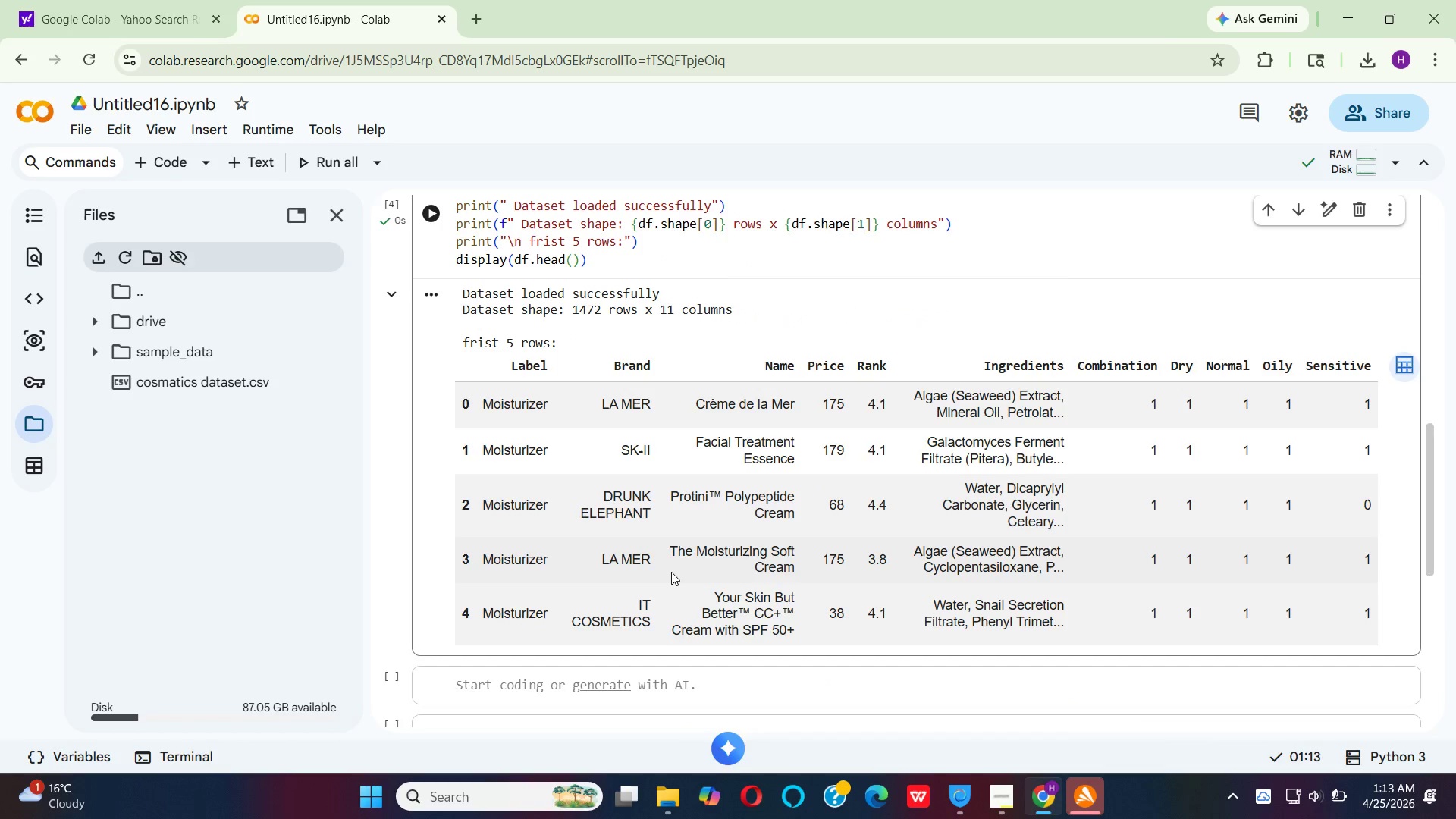 
scroll: coordinate [671, 572], scroll_direction: up, amount: 1.0
 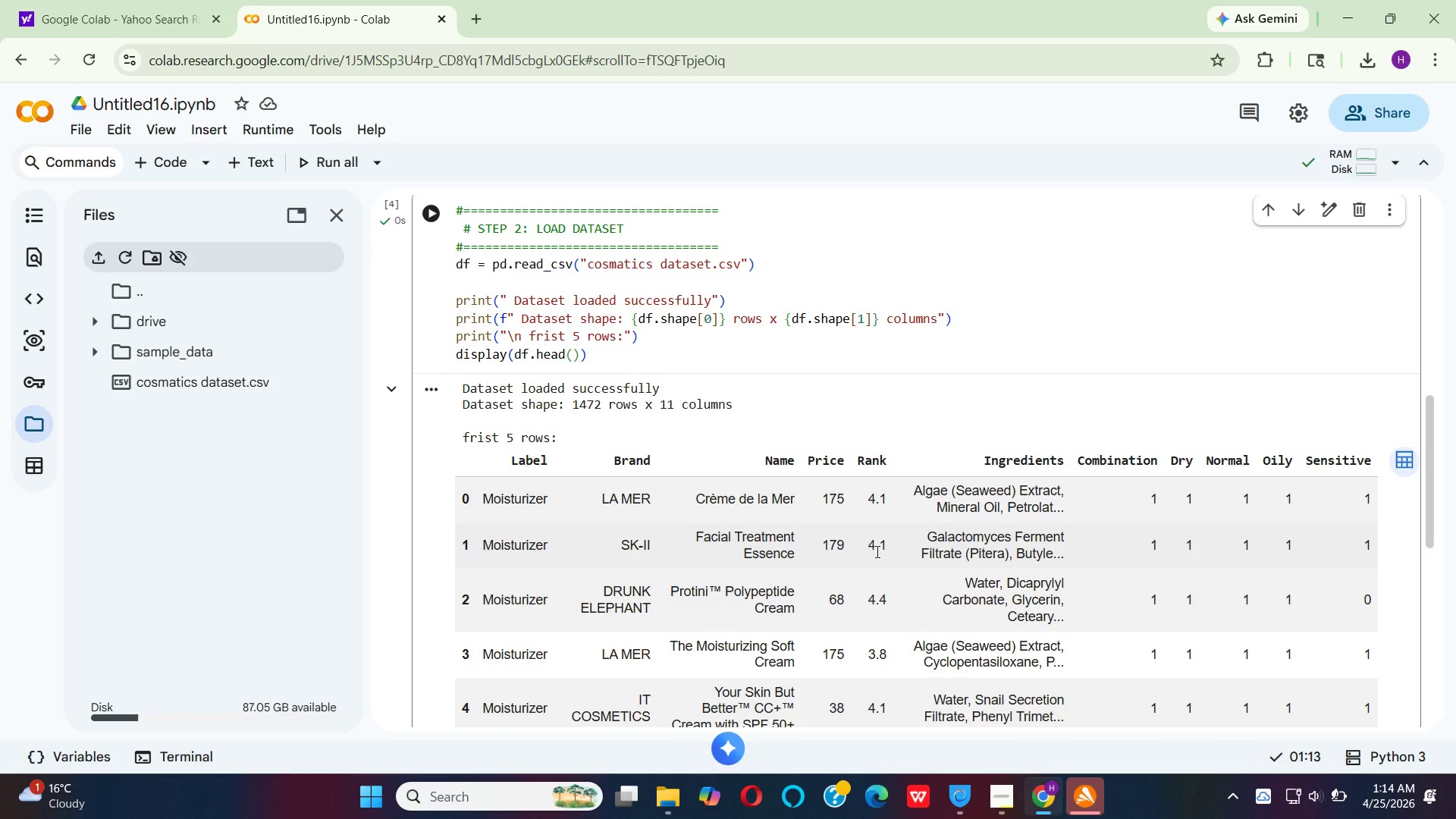 
wait(50.55)
 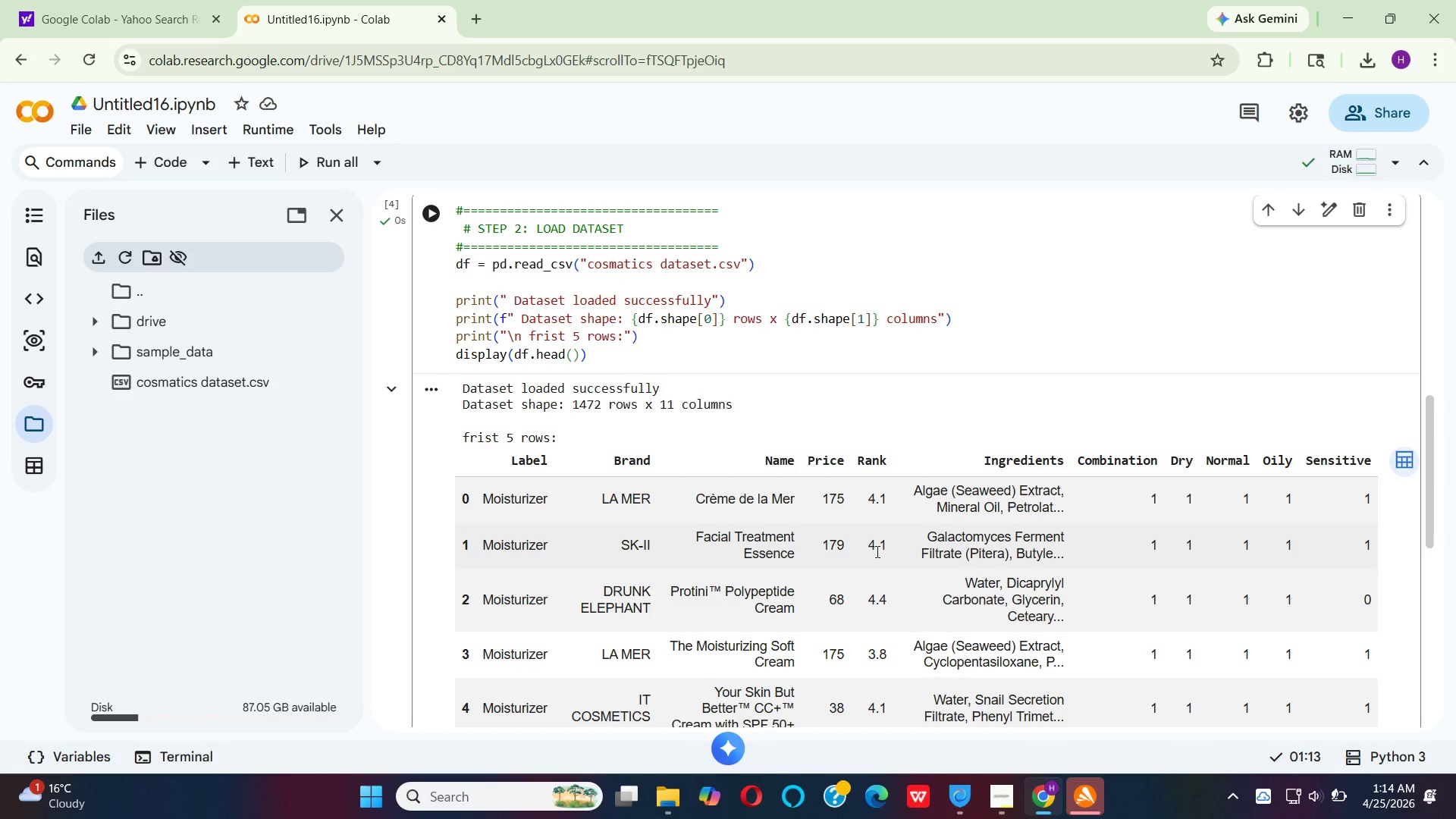 
scroll: coordinate [993, 398], scroll_direction: down, amount: 3.0
 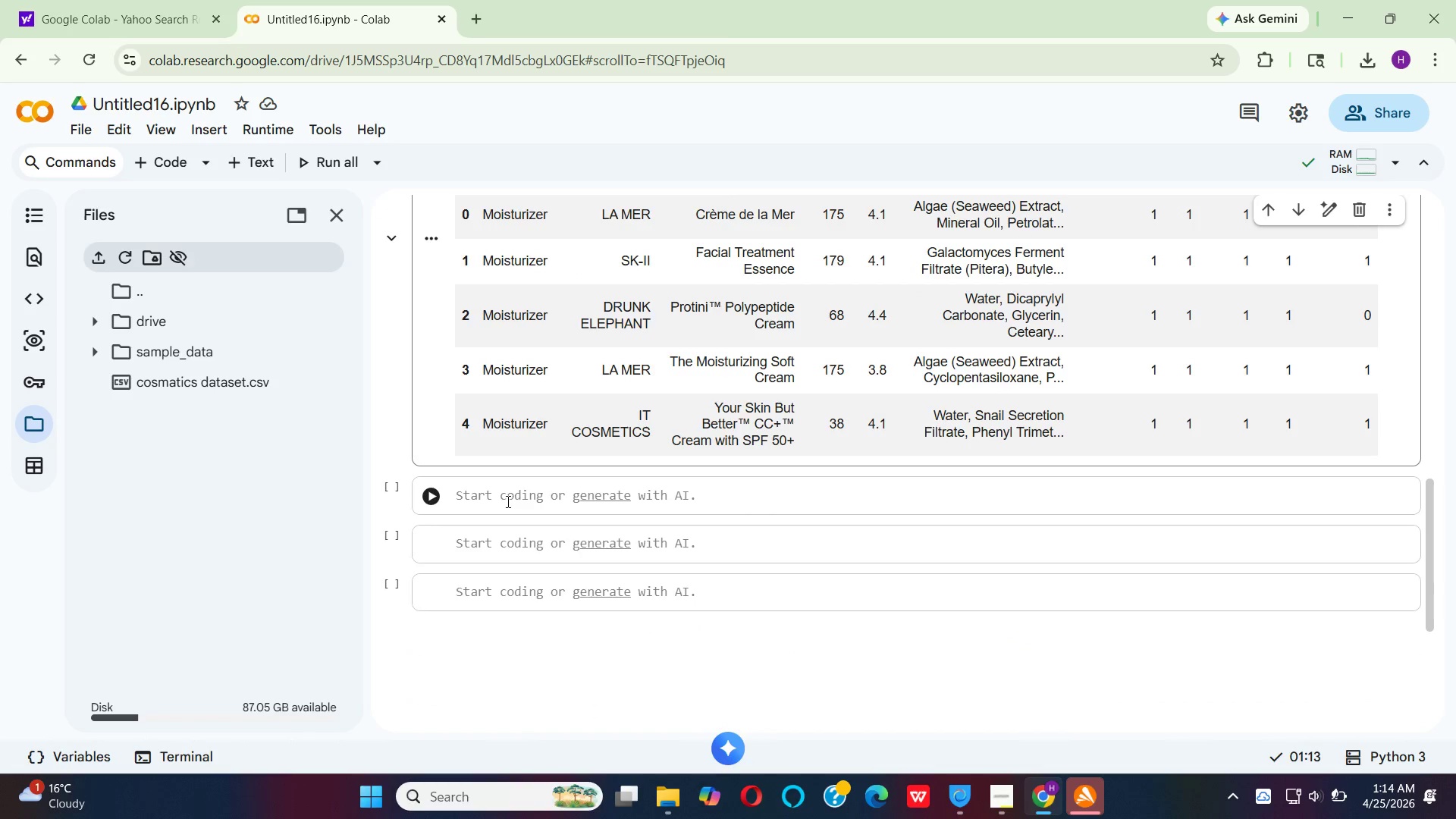 
left_click([504, 500])
 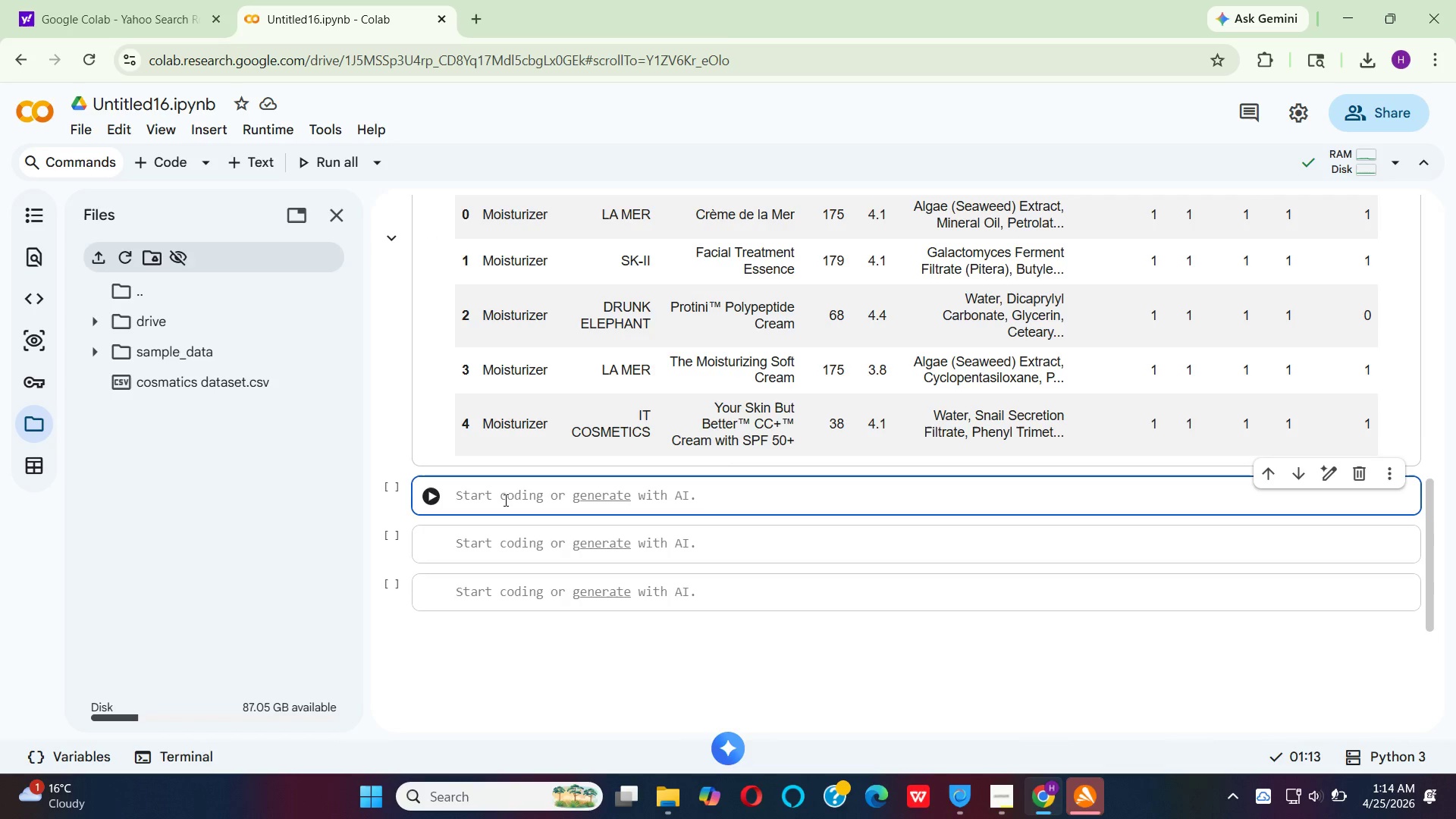 
key(Shift+3)
 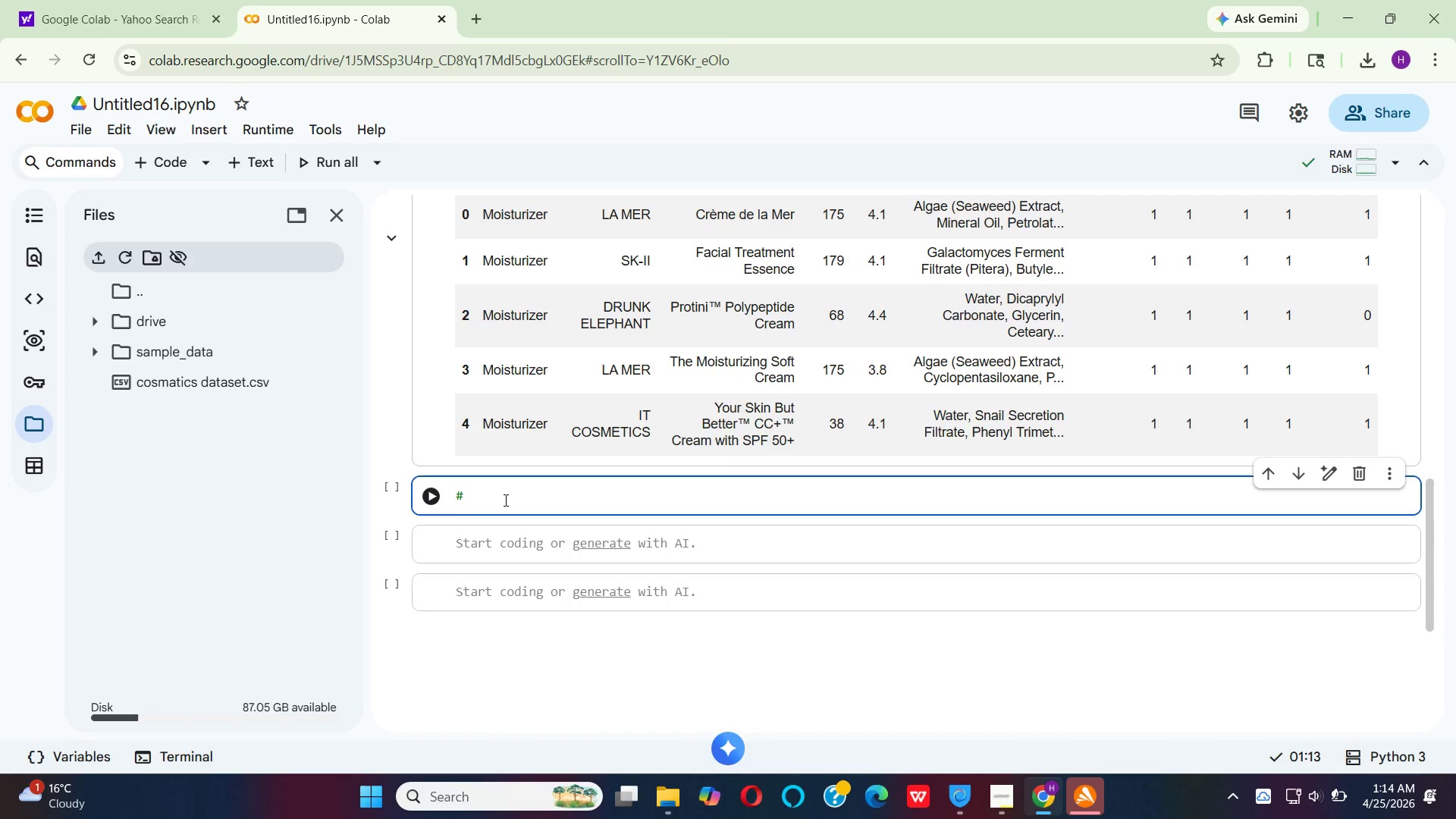 
hold_key(key=Equal, duration=1.52)
 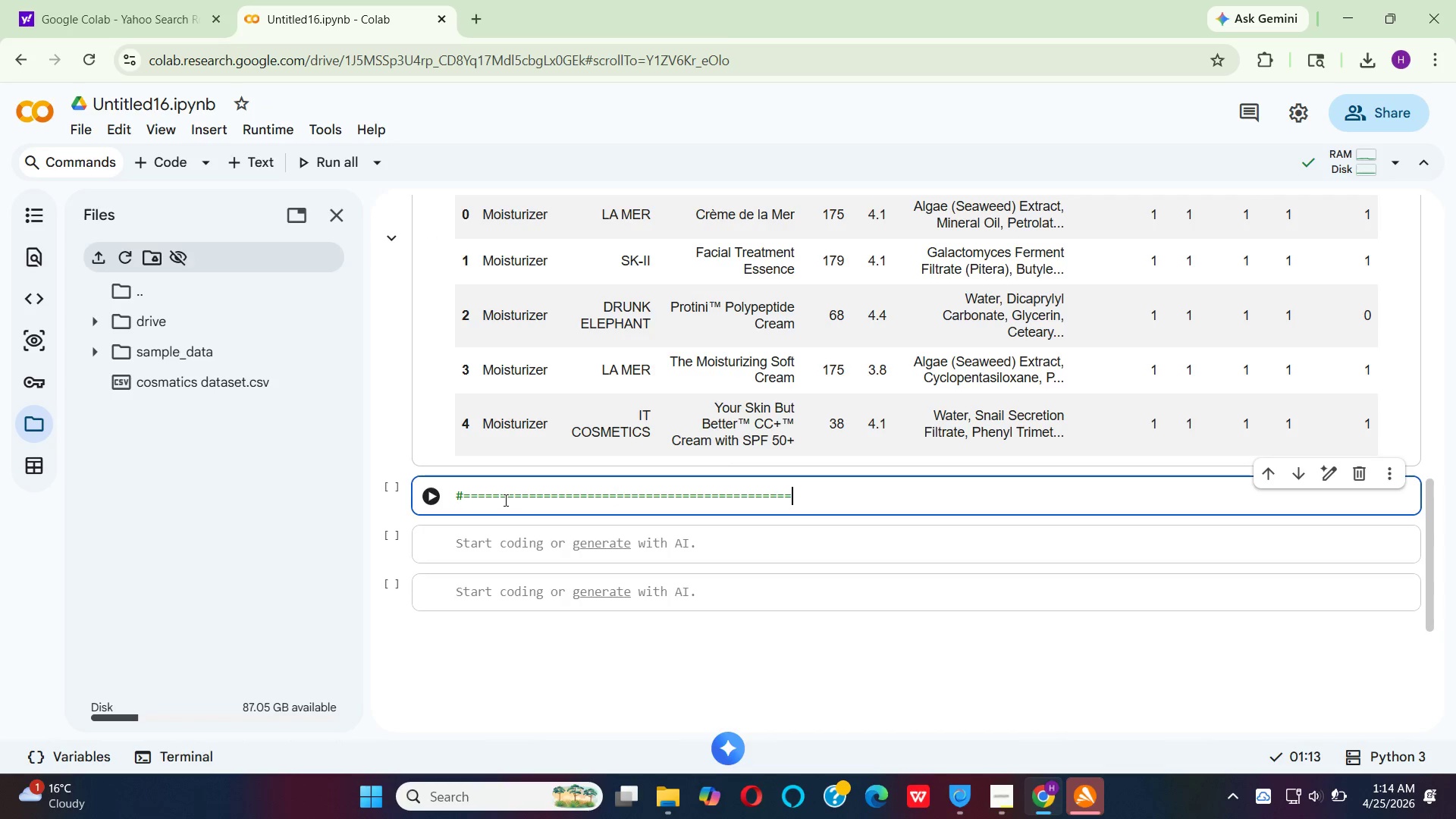 
hold_key(key=Equal, duration=0.45)
 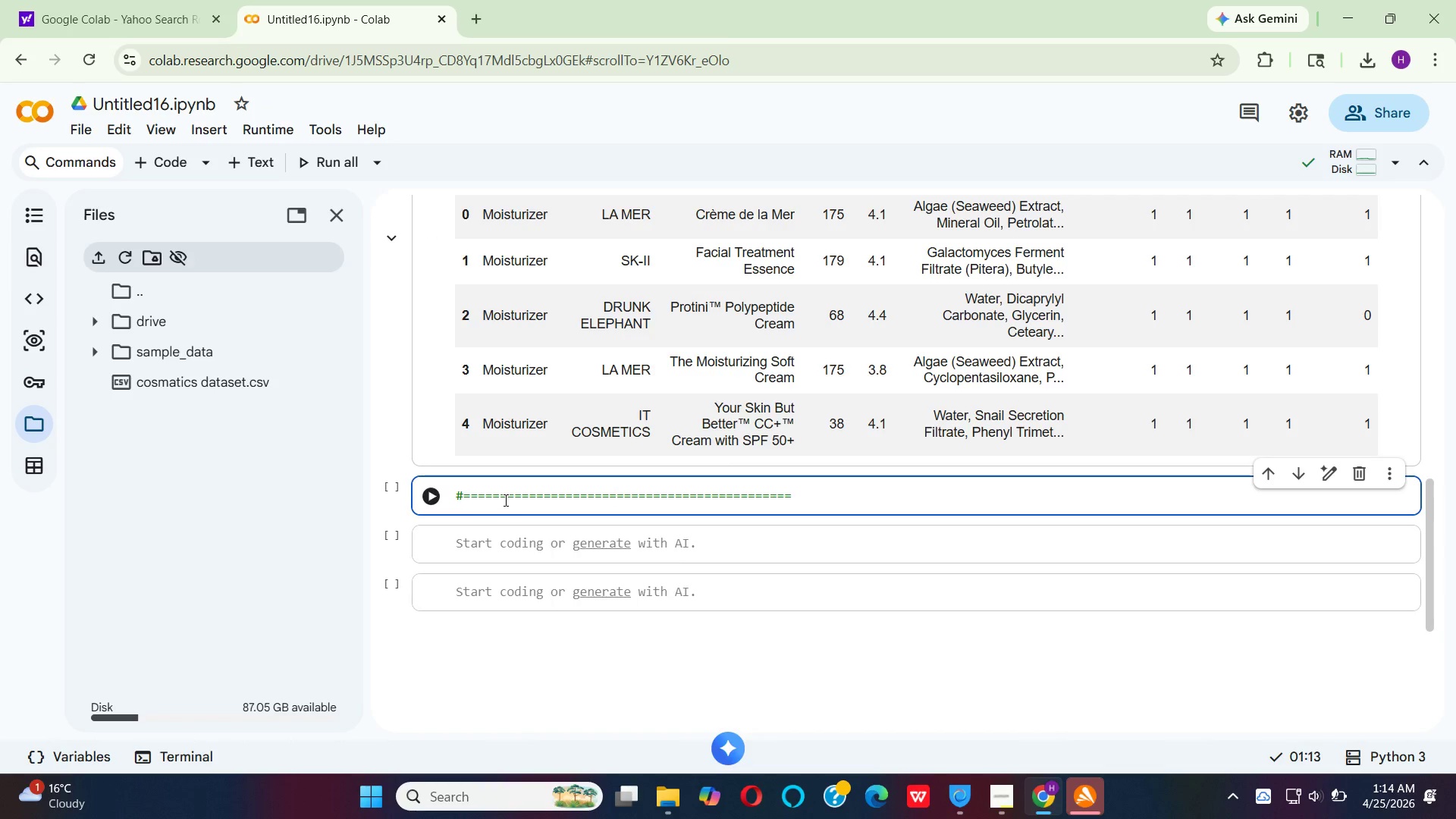 
key(Enter)
 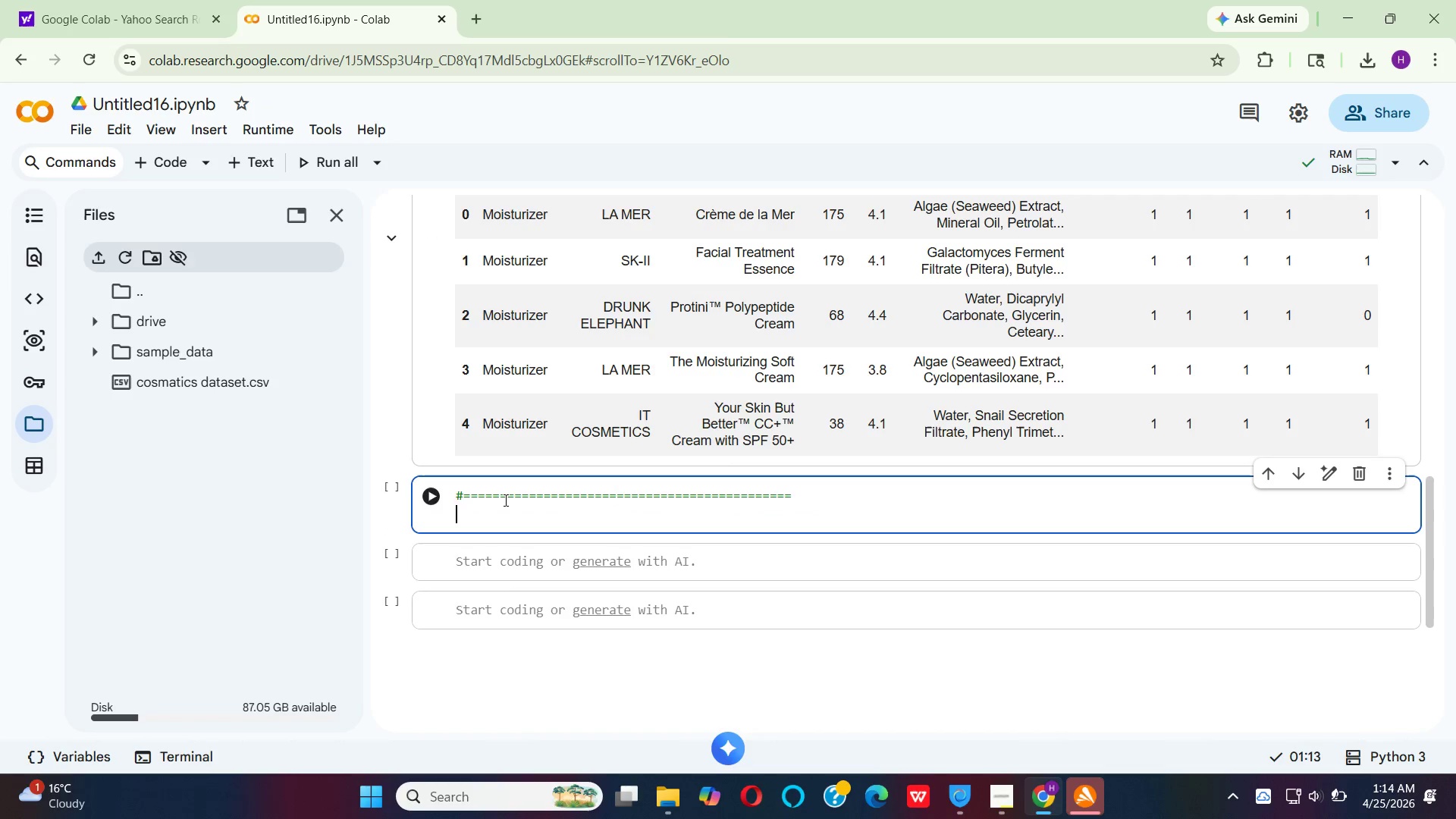 
type(  # STEP 3:)
 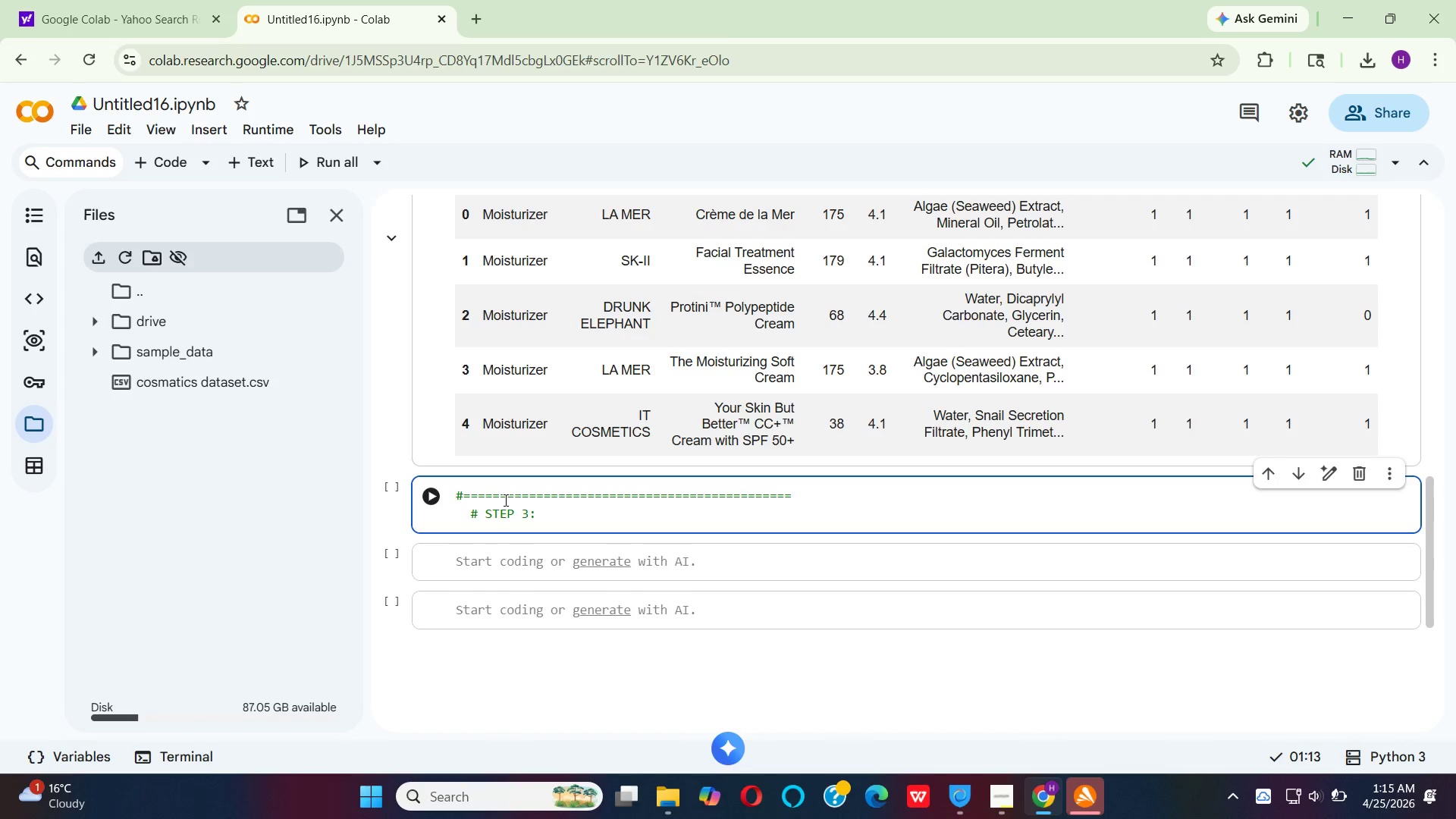 
left_click([971, 661])